 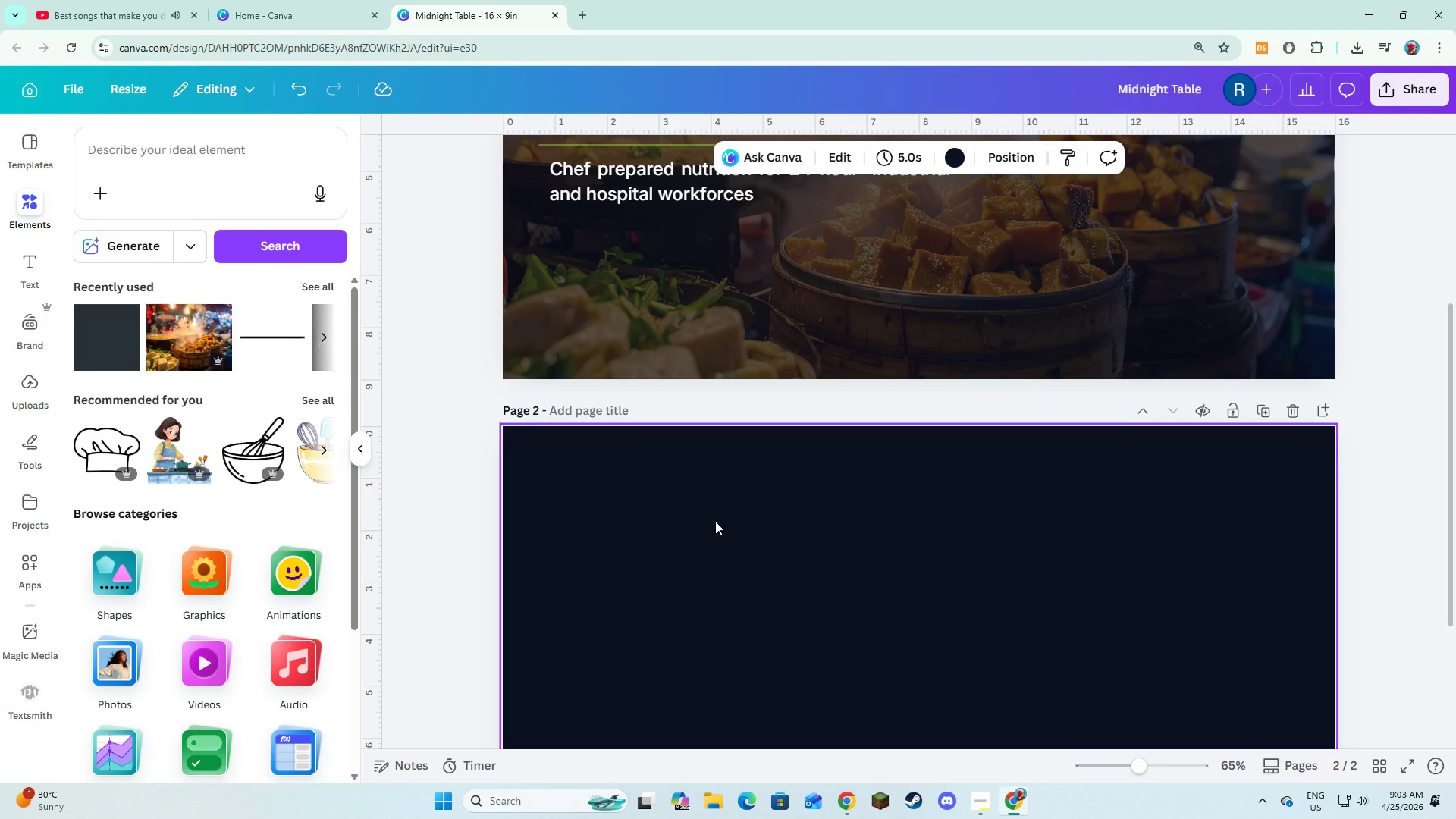 
left_click([36, 263])
 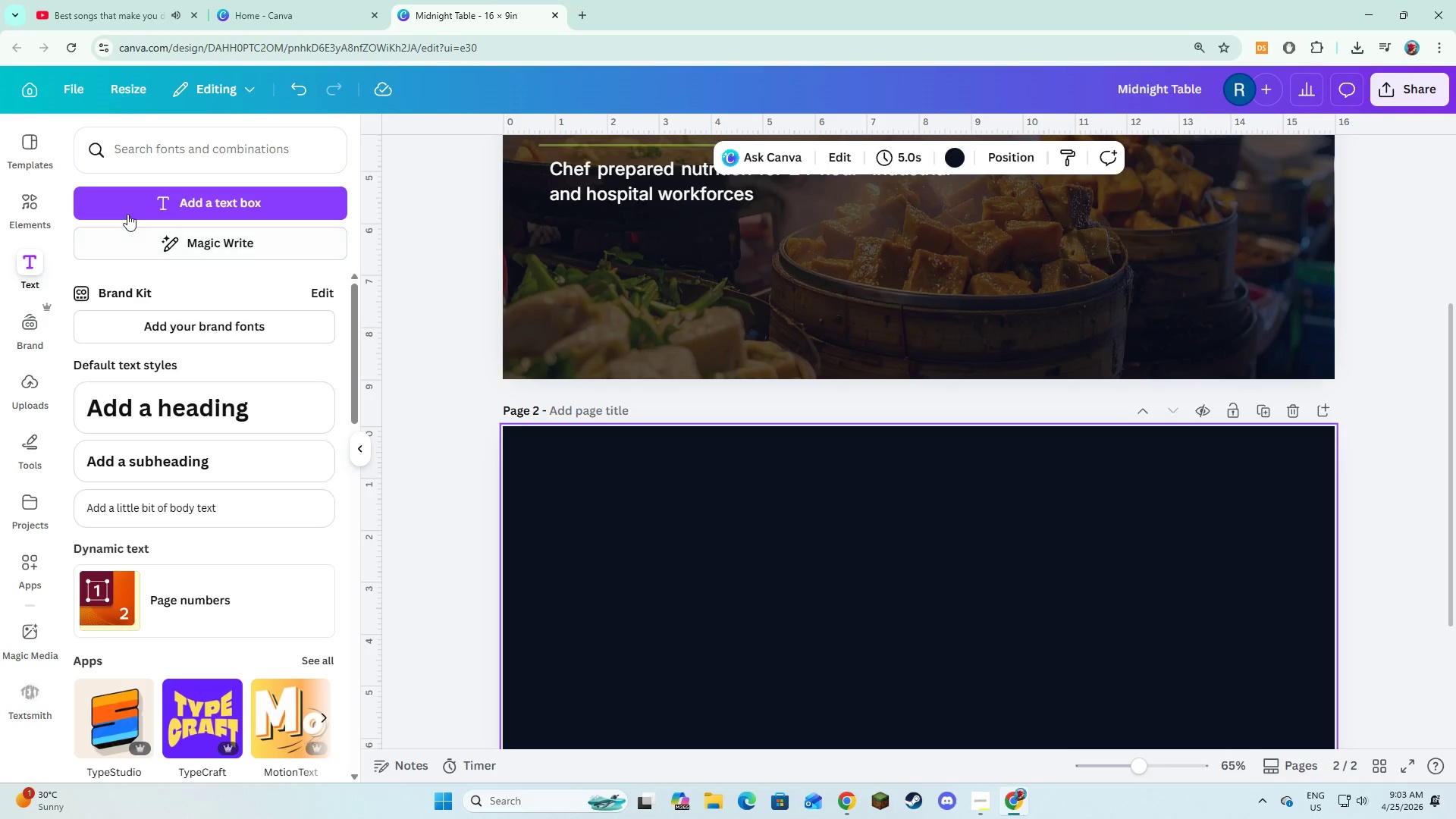 
left_click([127, 214])
 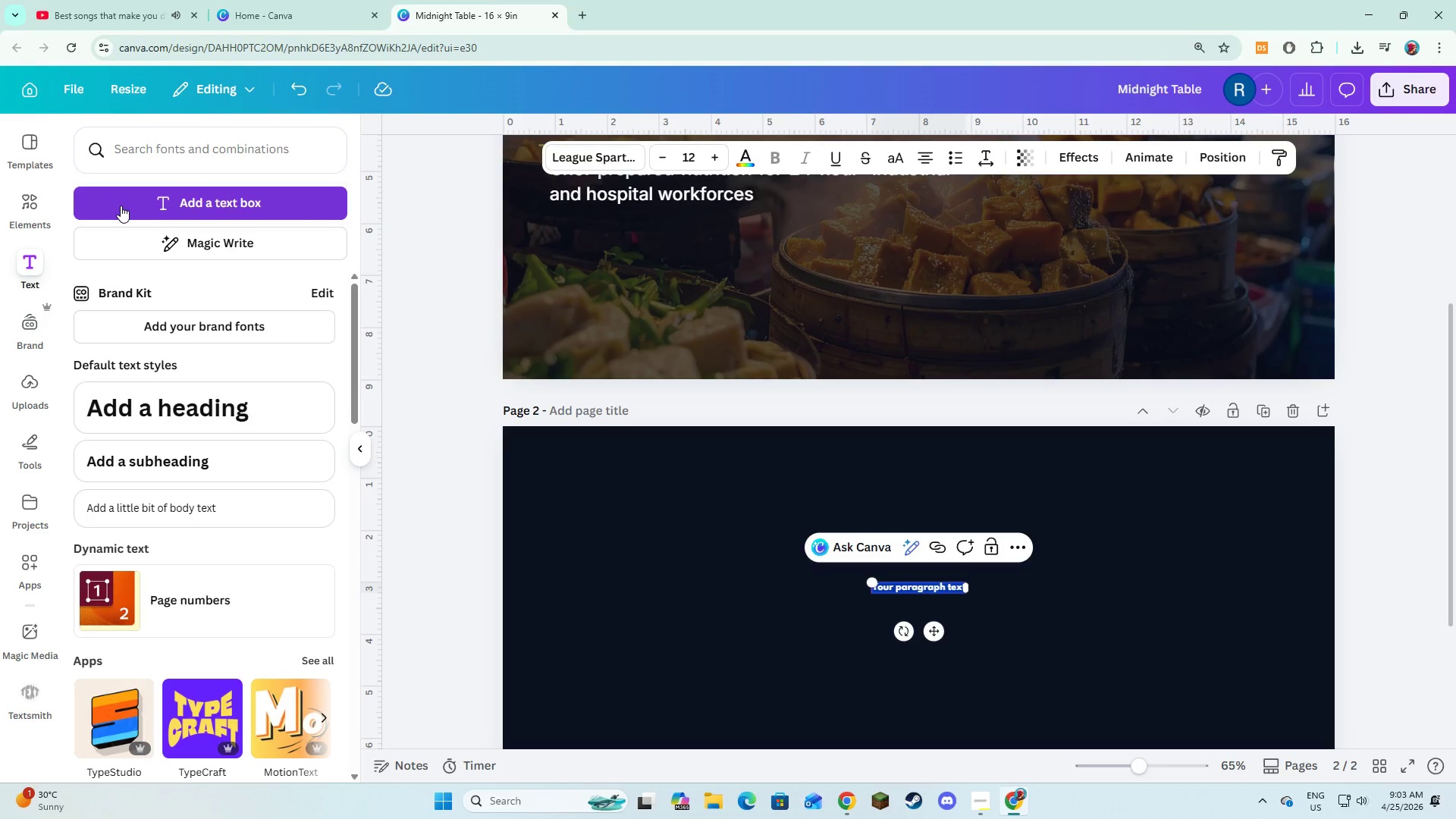 
type(The )
key(Backspace)
key(Backspace)
key(Backspace)
type(HE NIGHT SHIRT GAP)
 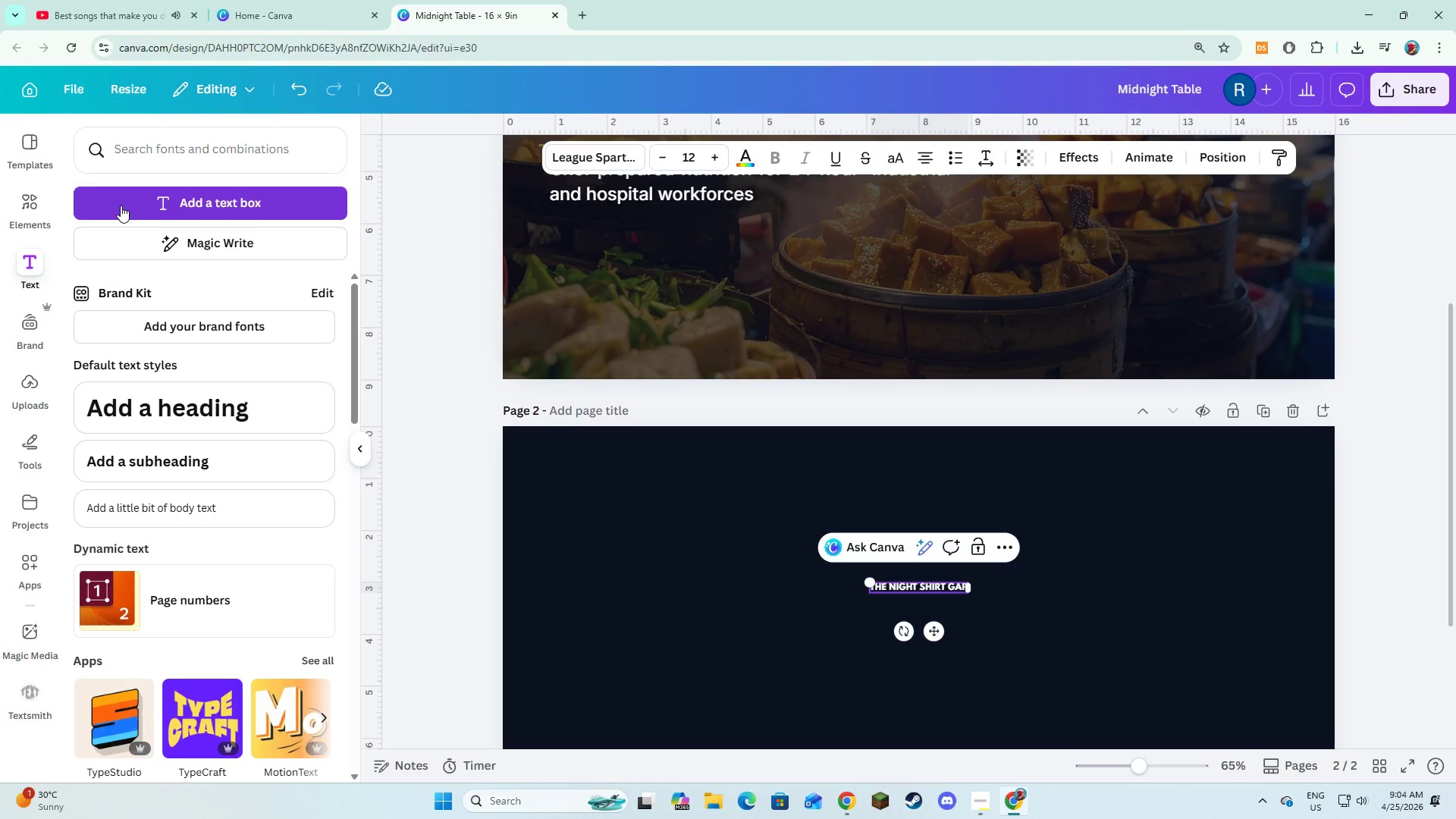 
key(Control+A)
 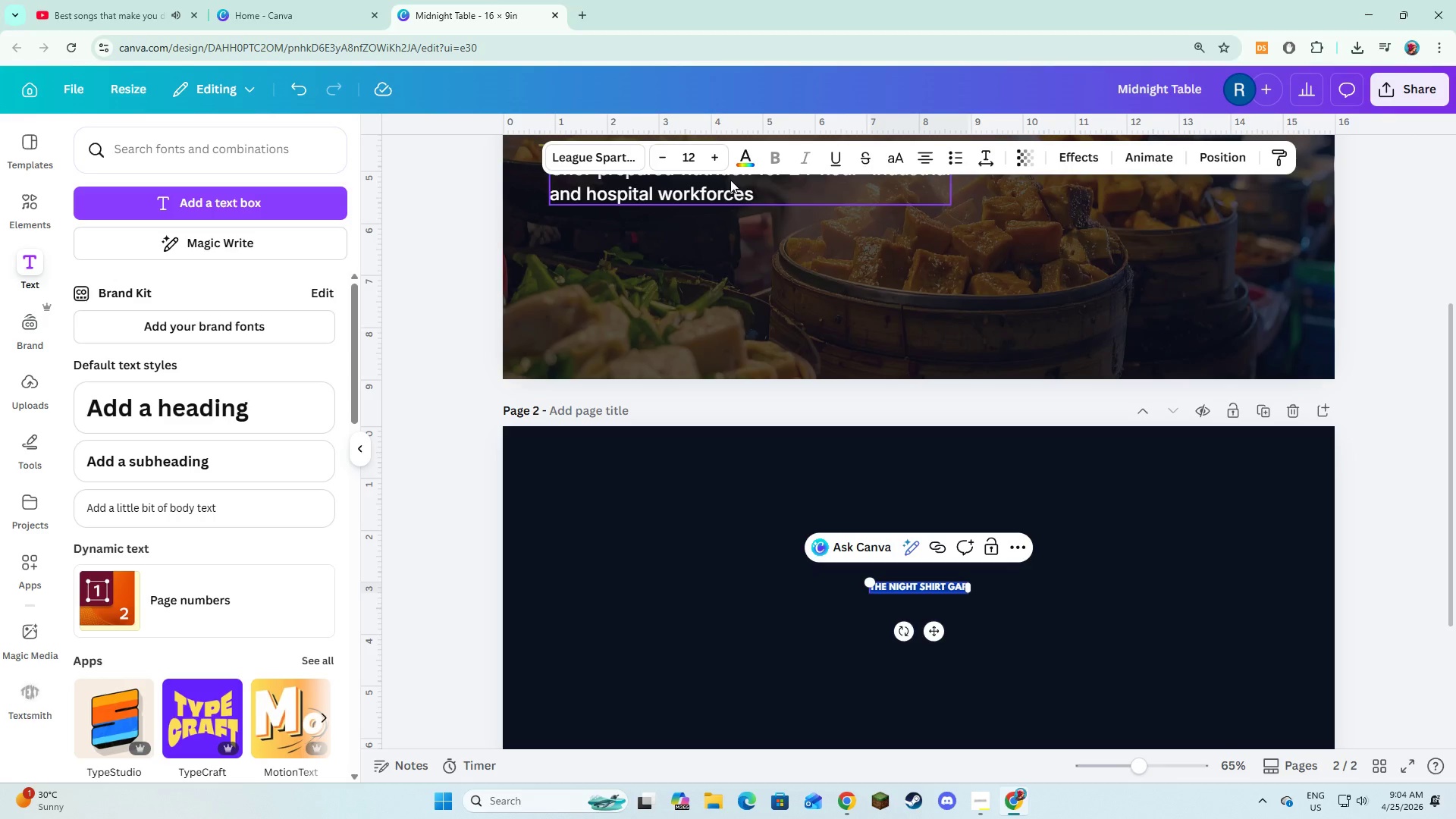 
left_click([714, 164])
 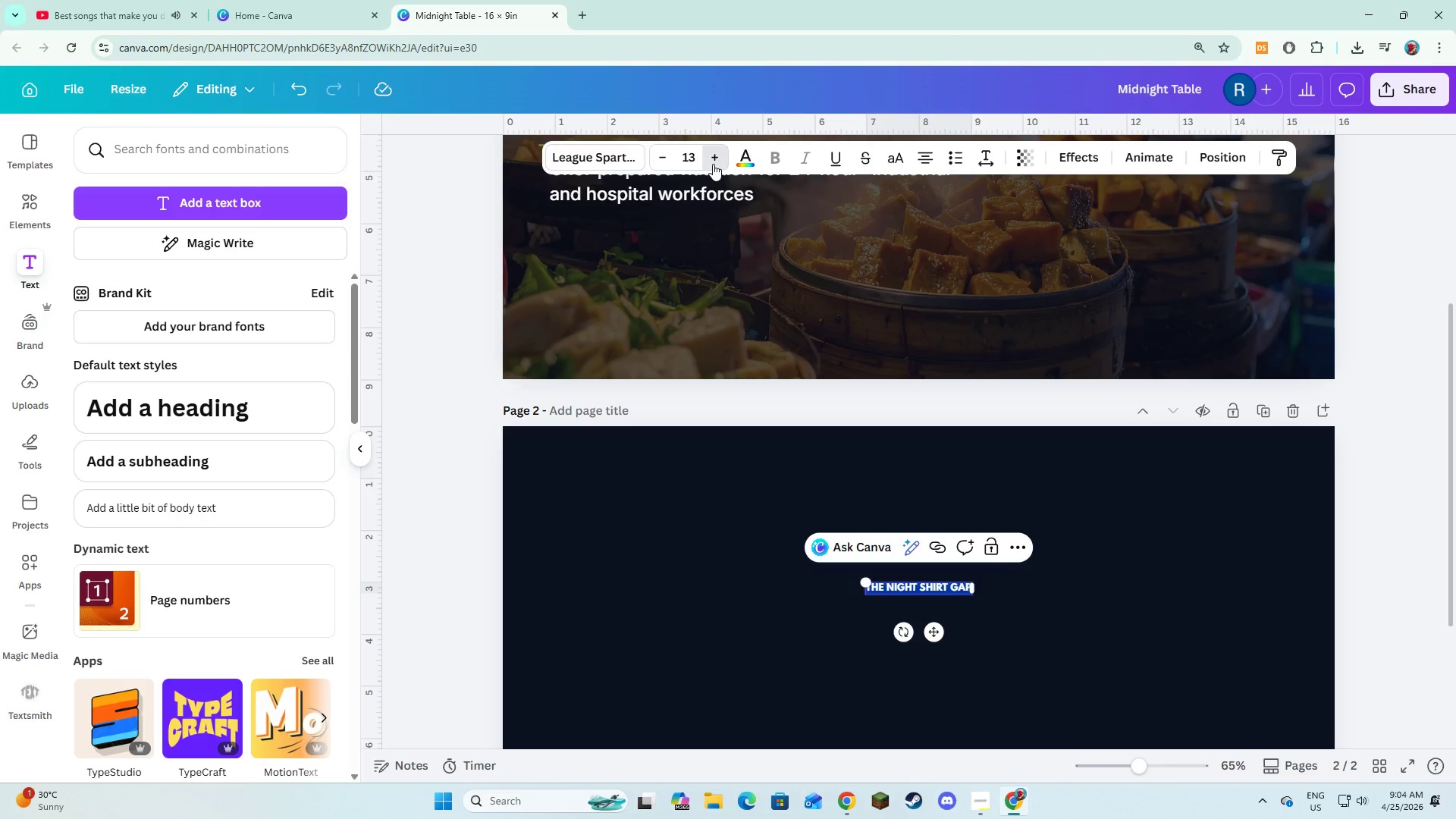 
triple_click([713, 164])
 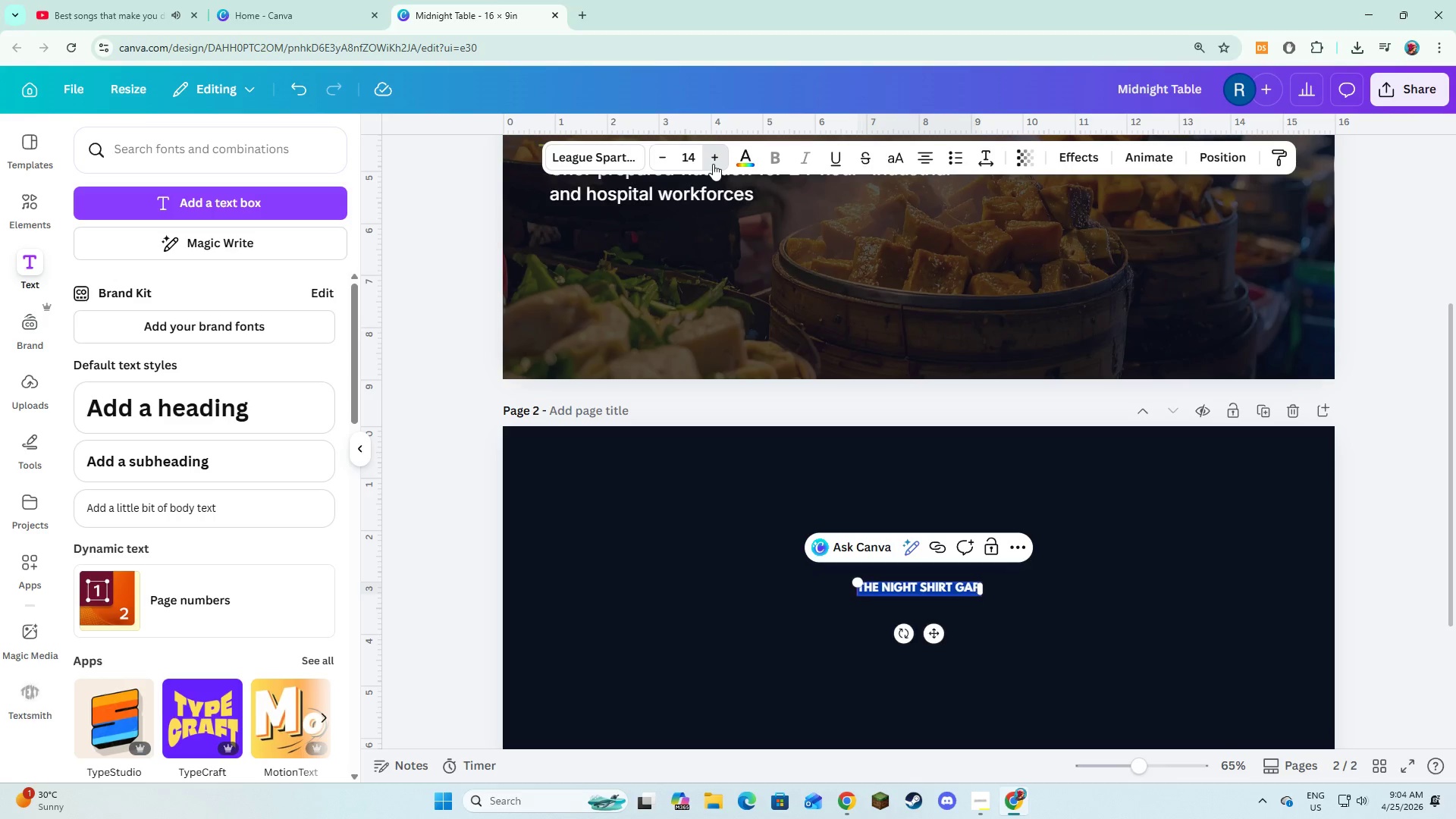 
triple_click([713, 164])
 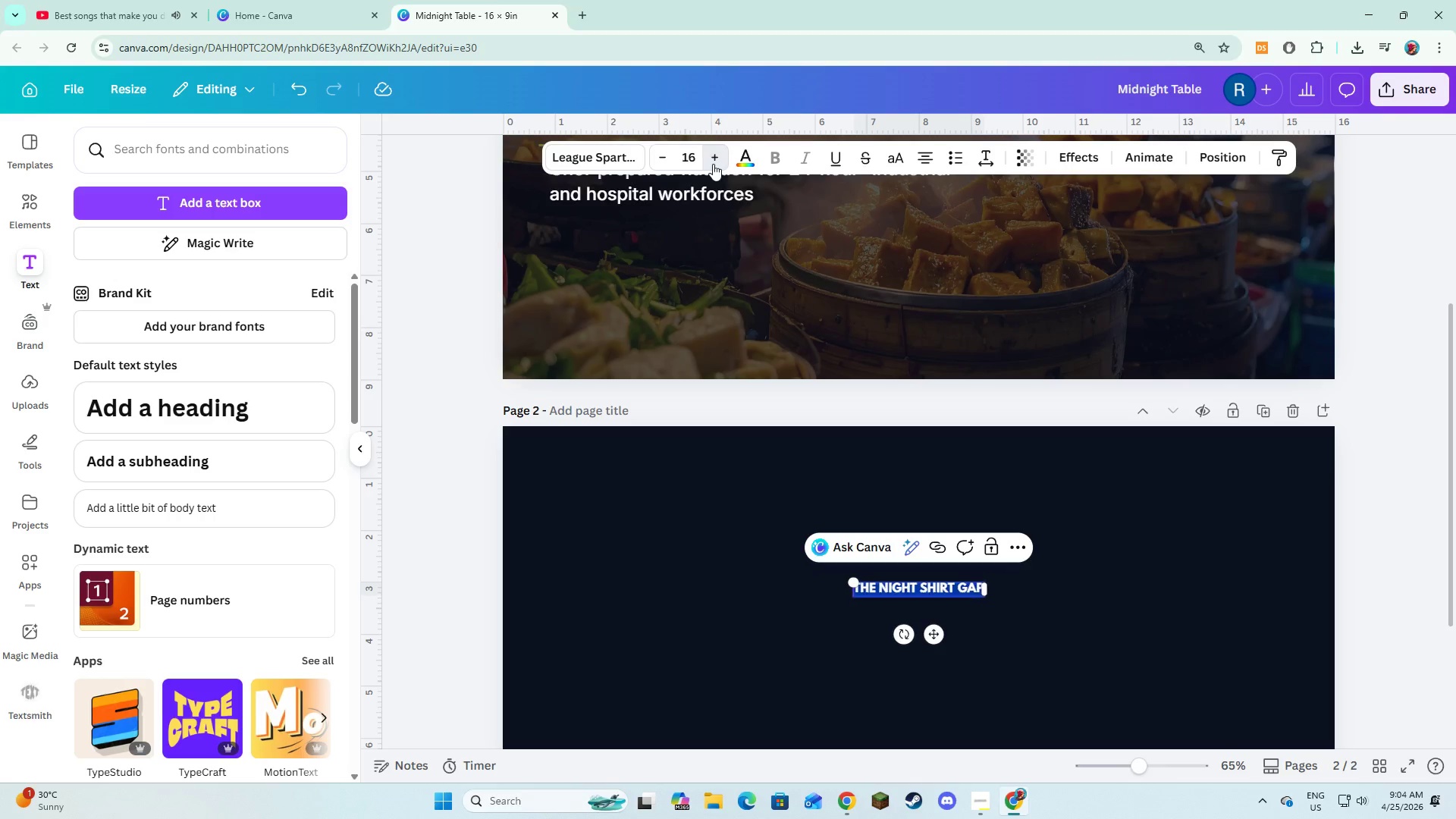 
triple_click([713, 164])
 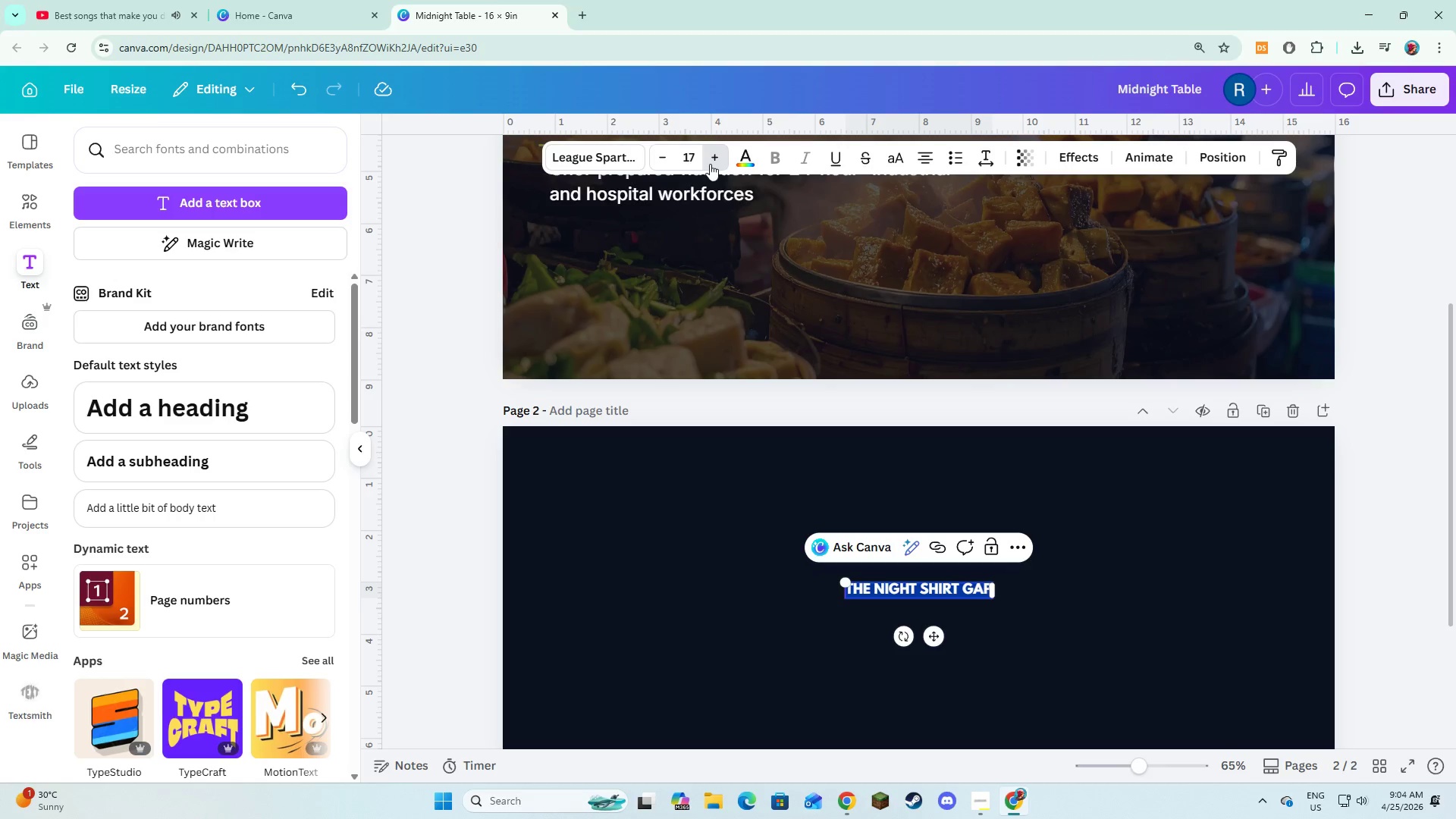 
triple_click([710, 164])
 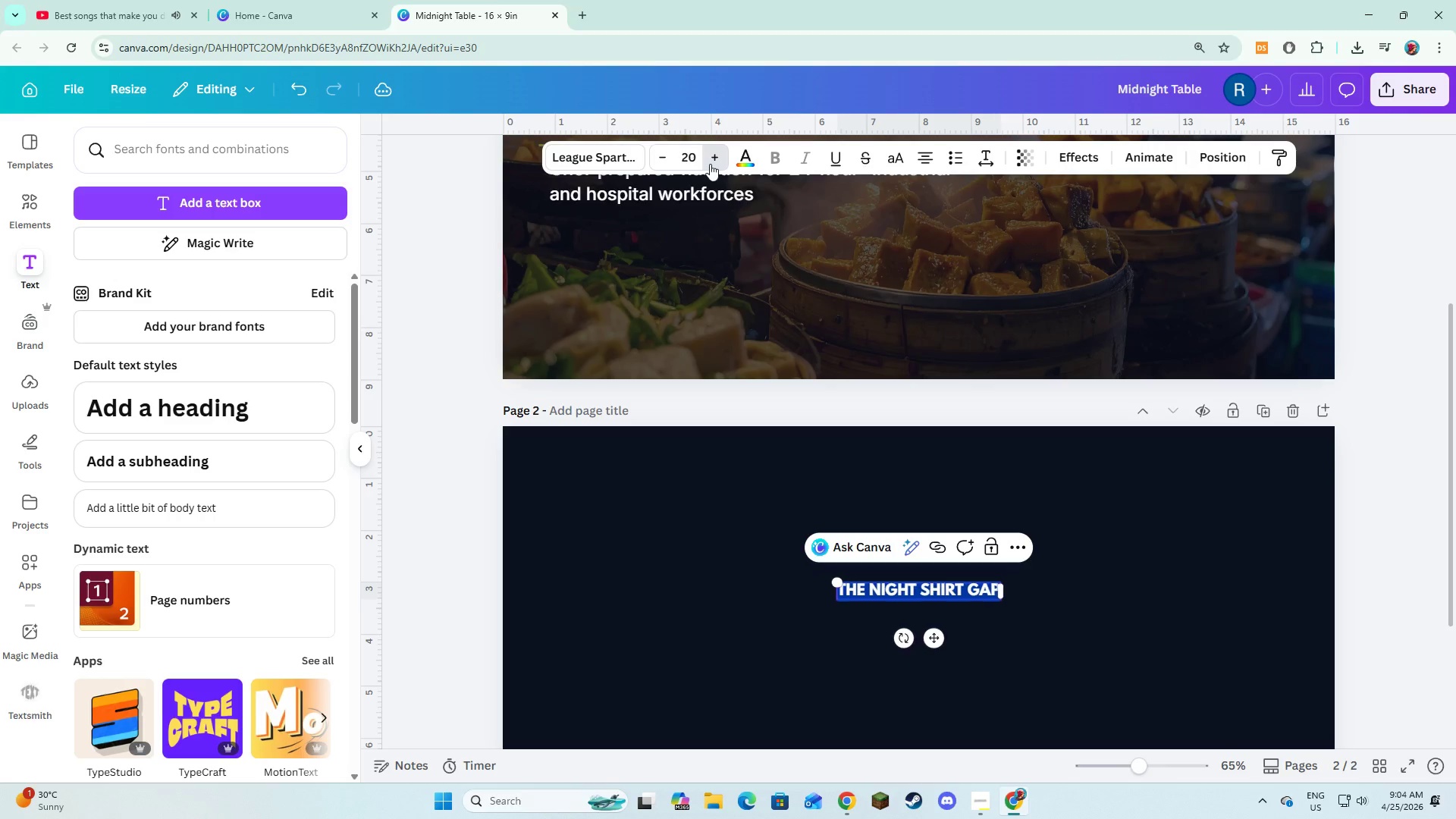 
triple_click([710, 164])
 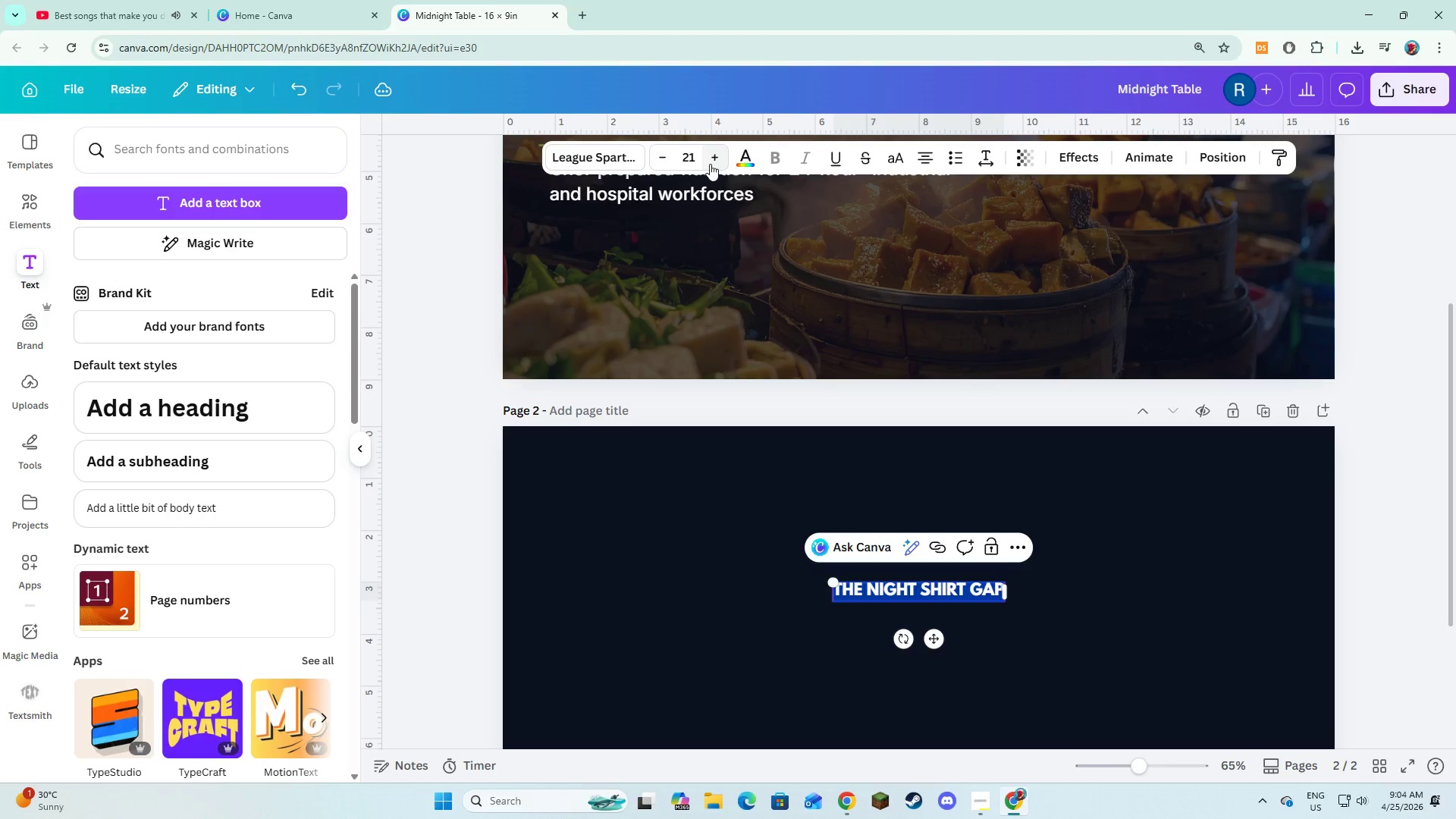 
triple_click([710, 164])
 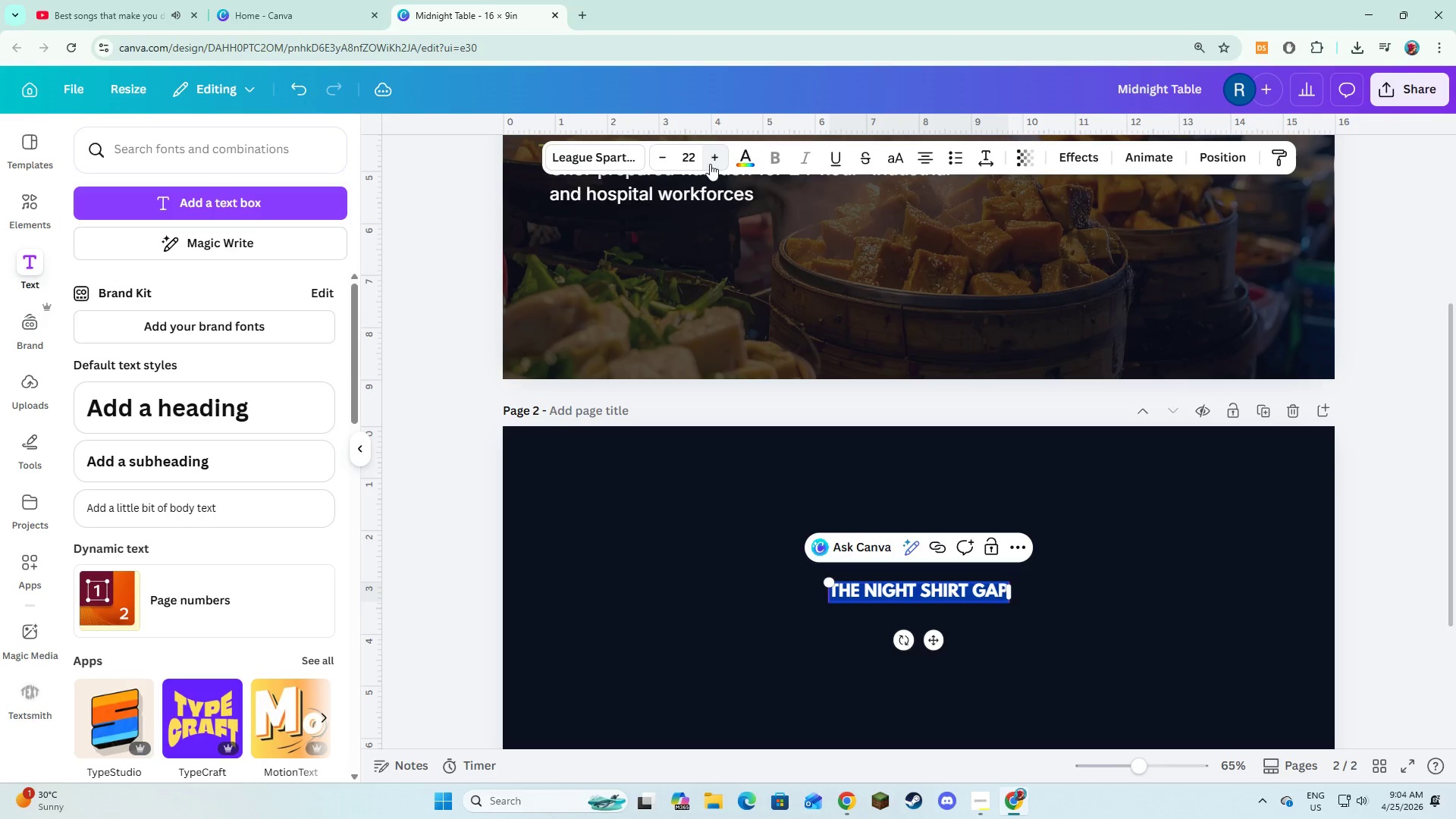 
triple_click([710, 164])
 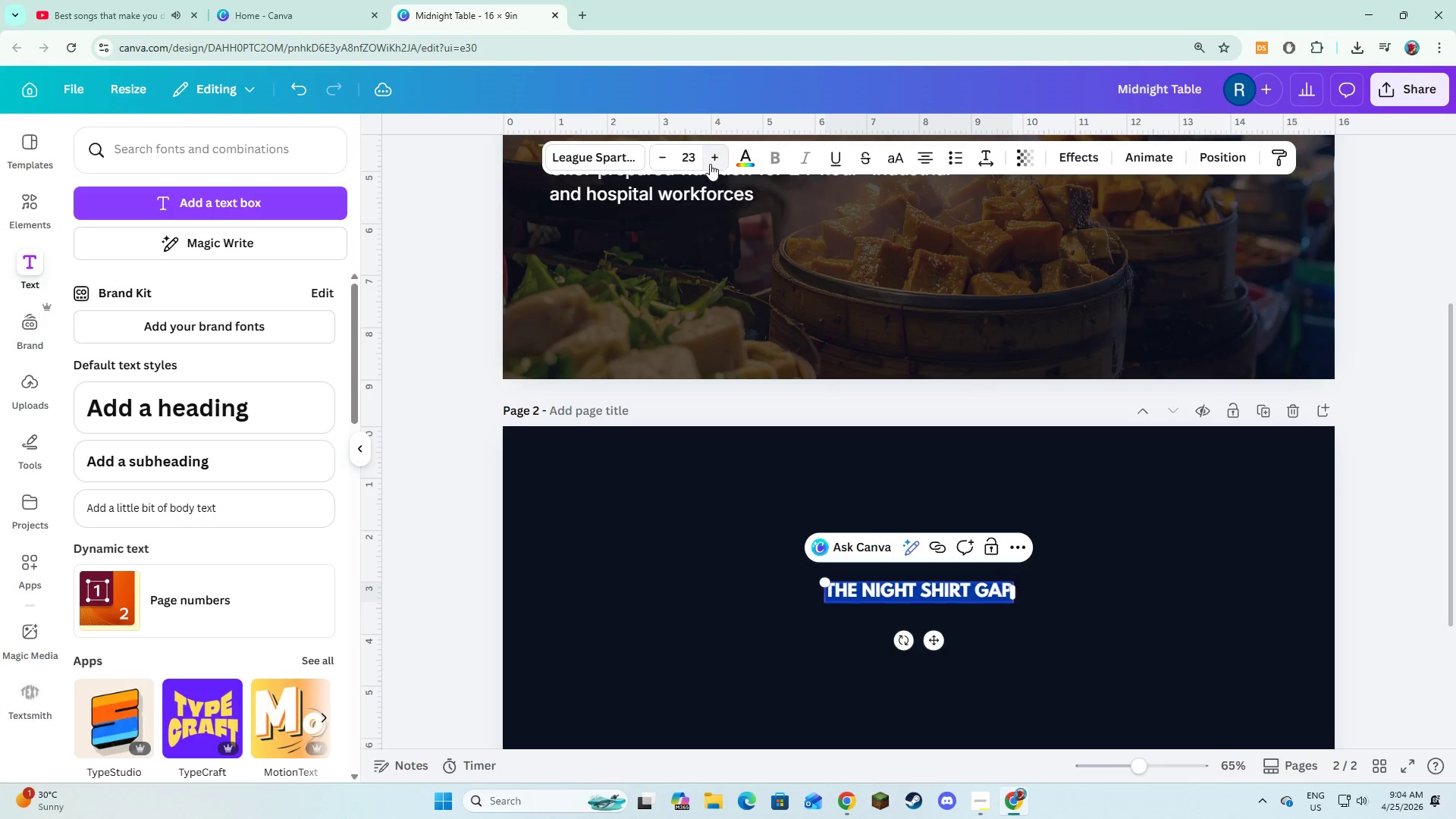 
triple_click([710, 164])
 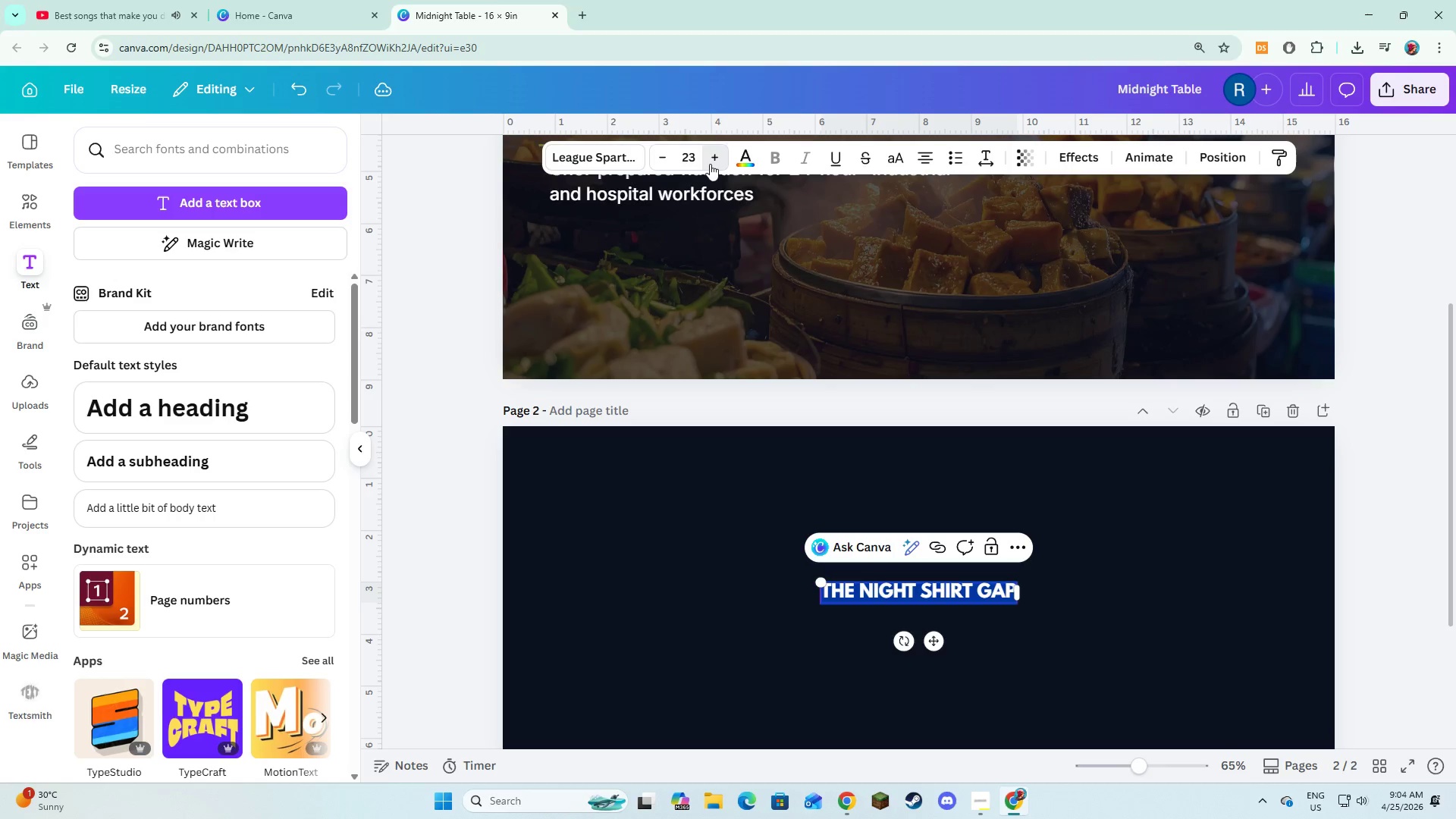 
triple_click([710, 164])
 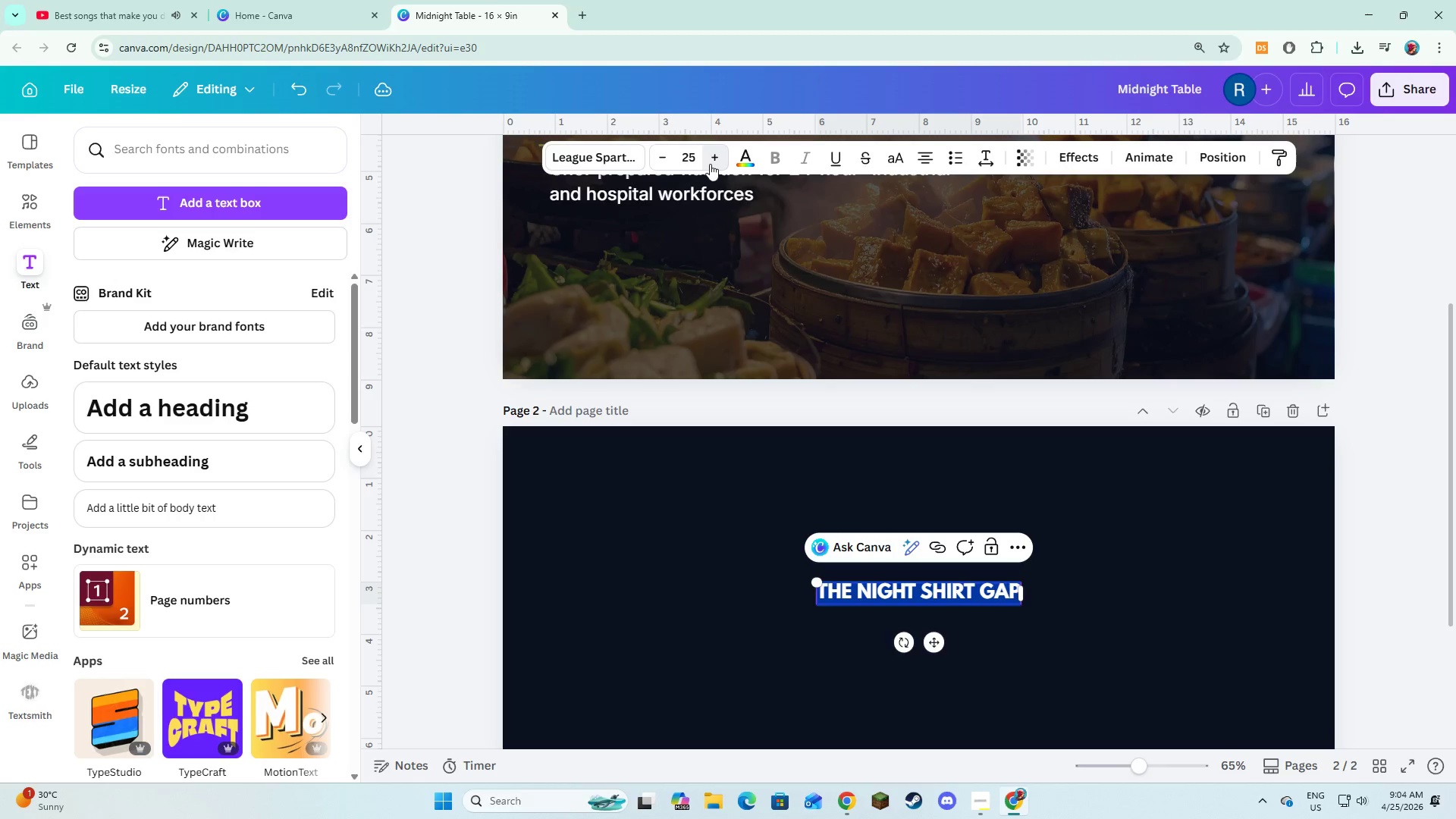 
triple_click([710, 164])
 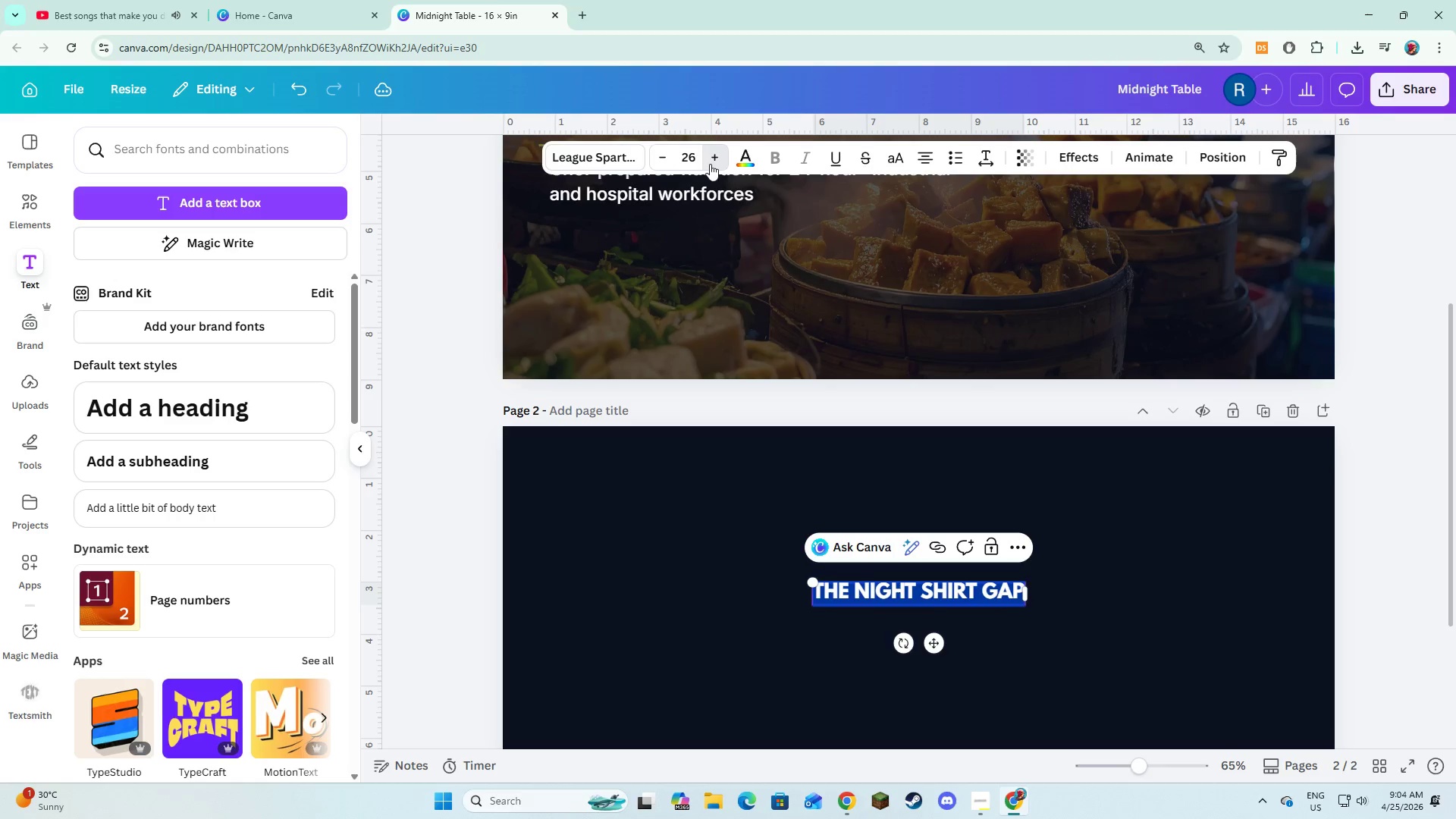 
triple_click([710, 164])
 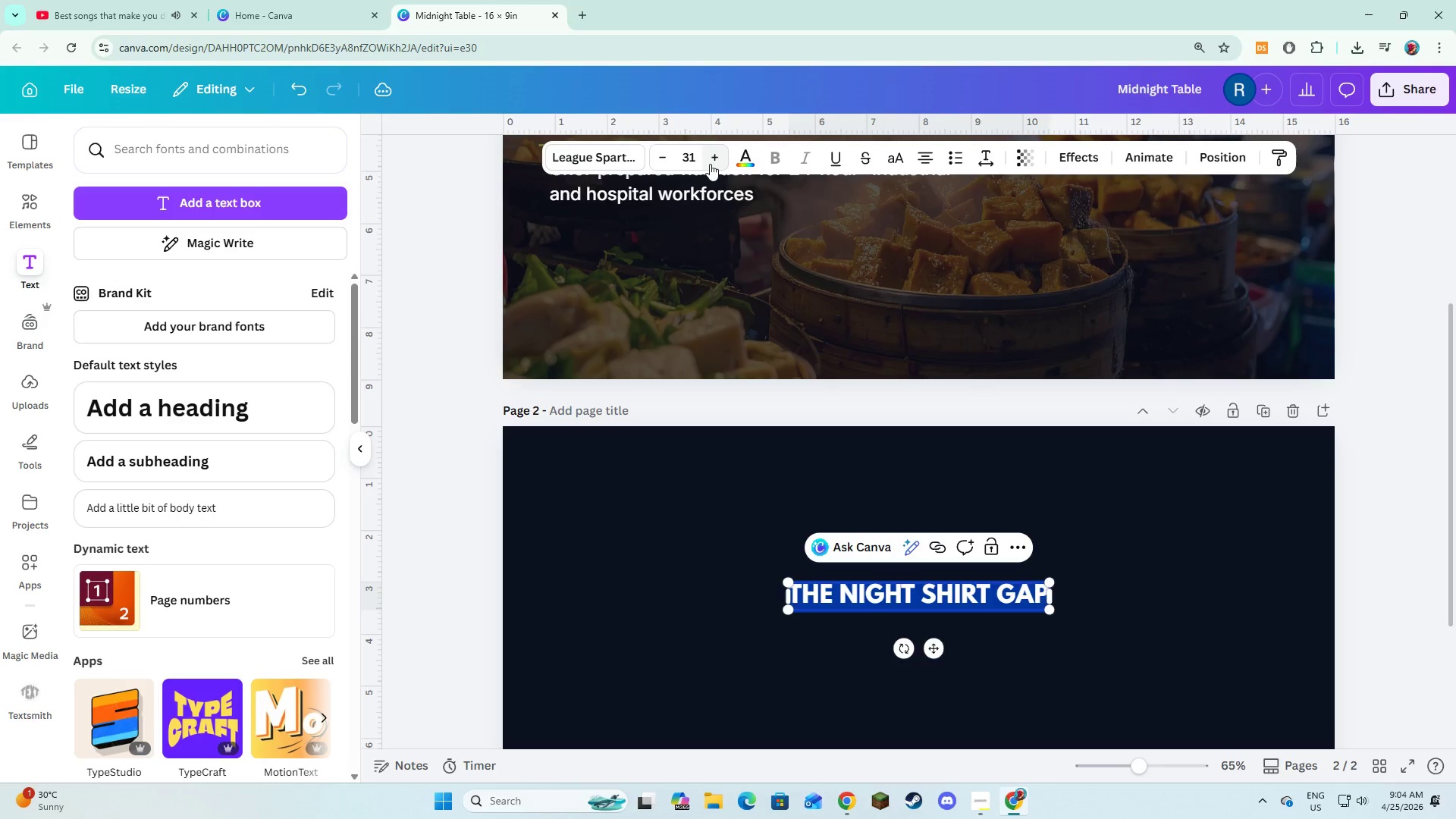 
triple_click([710, 164])
 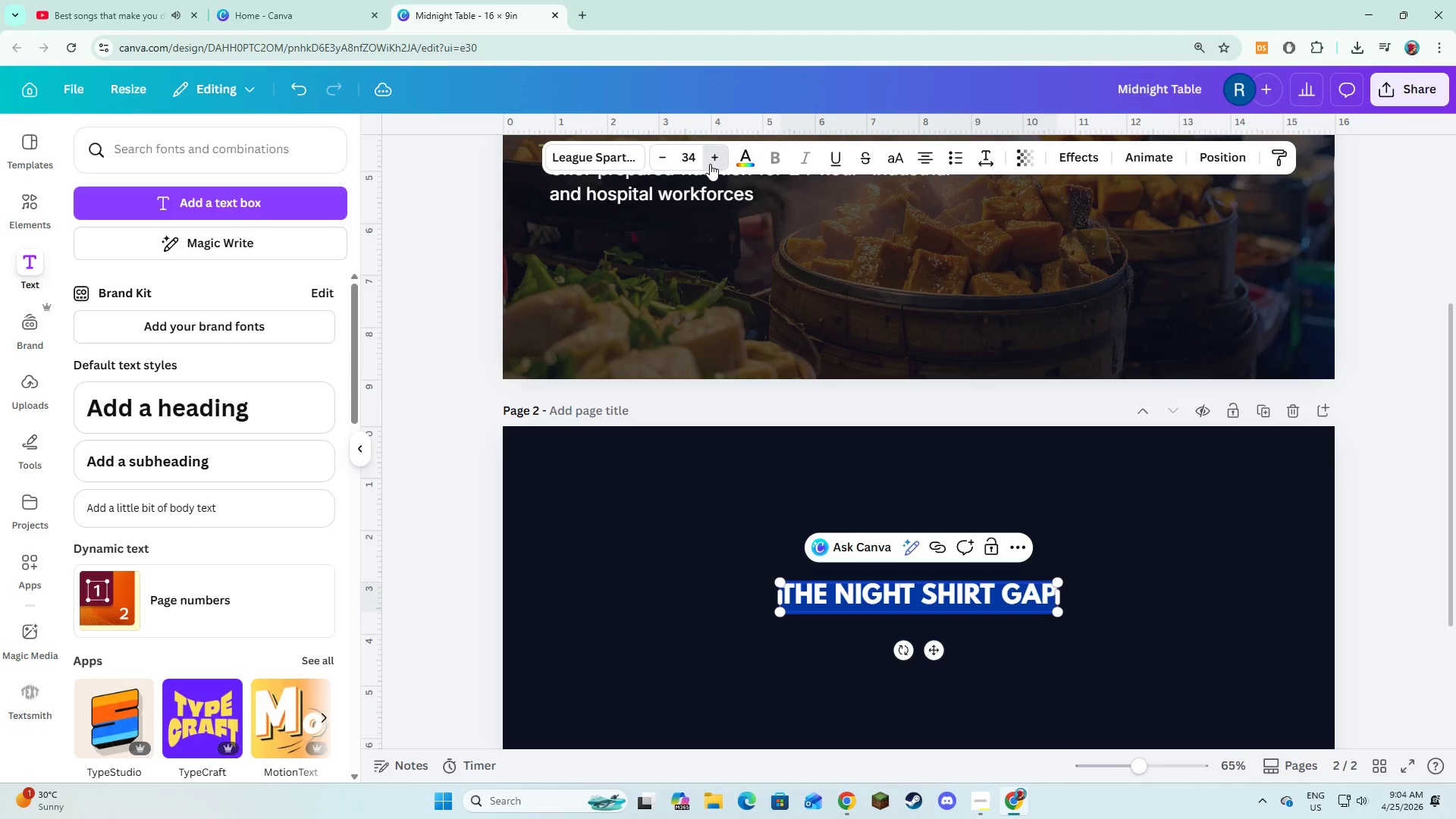 
double_click([710, 164])
 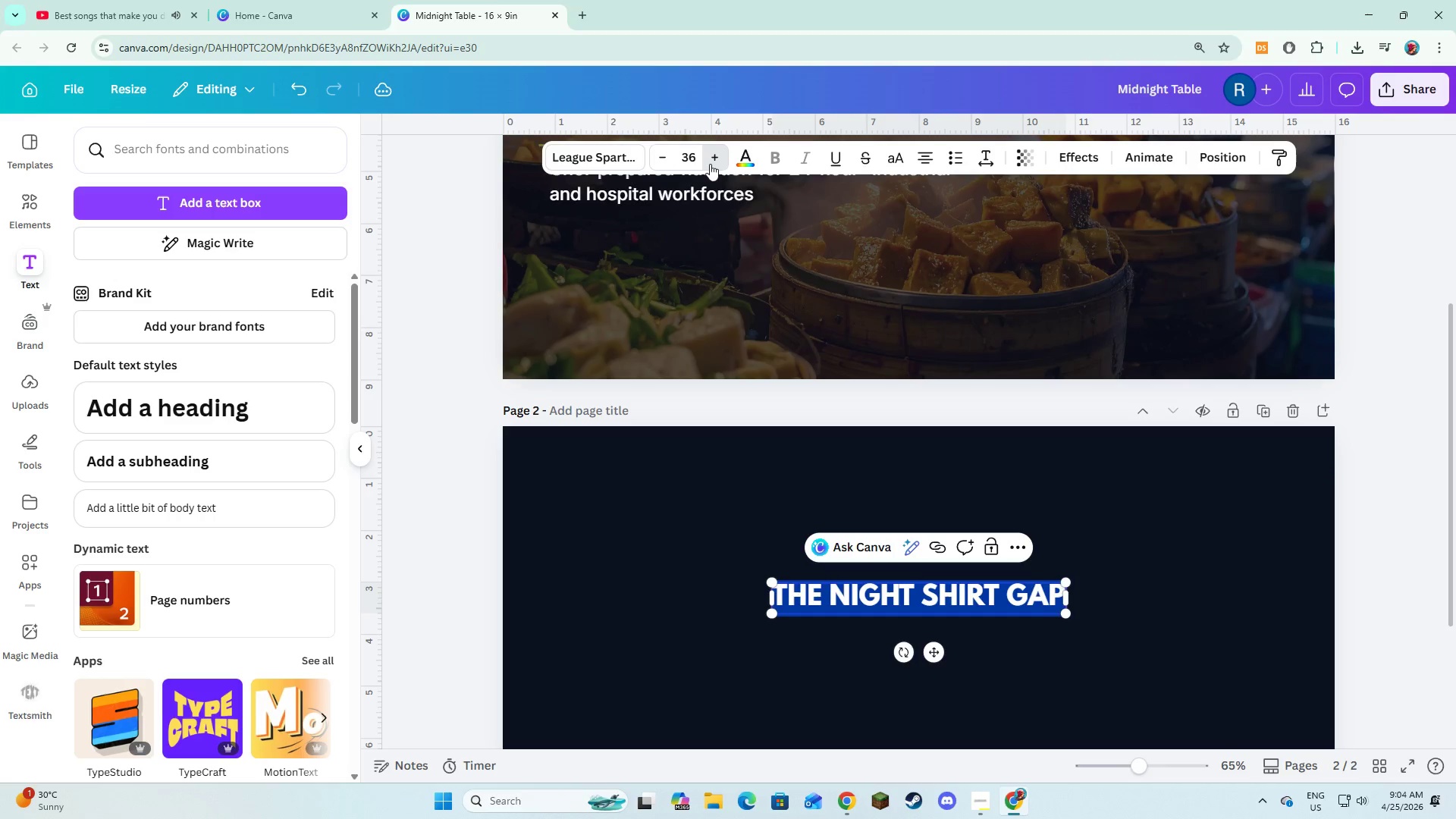 
triple_click([710, 164])
 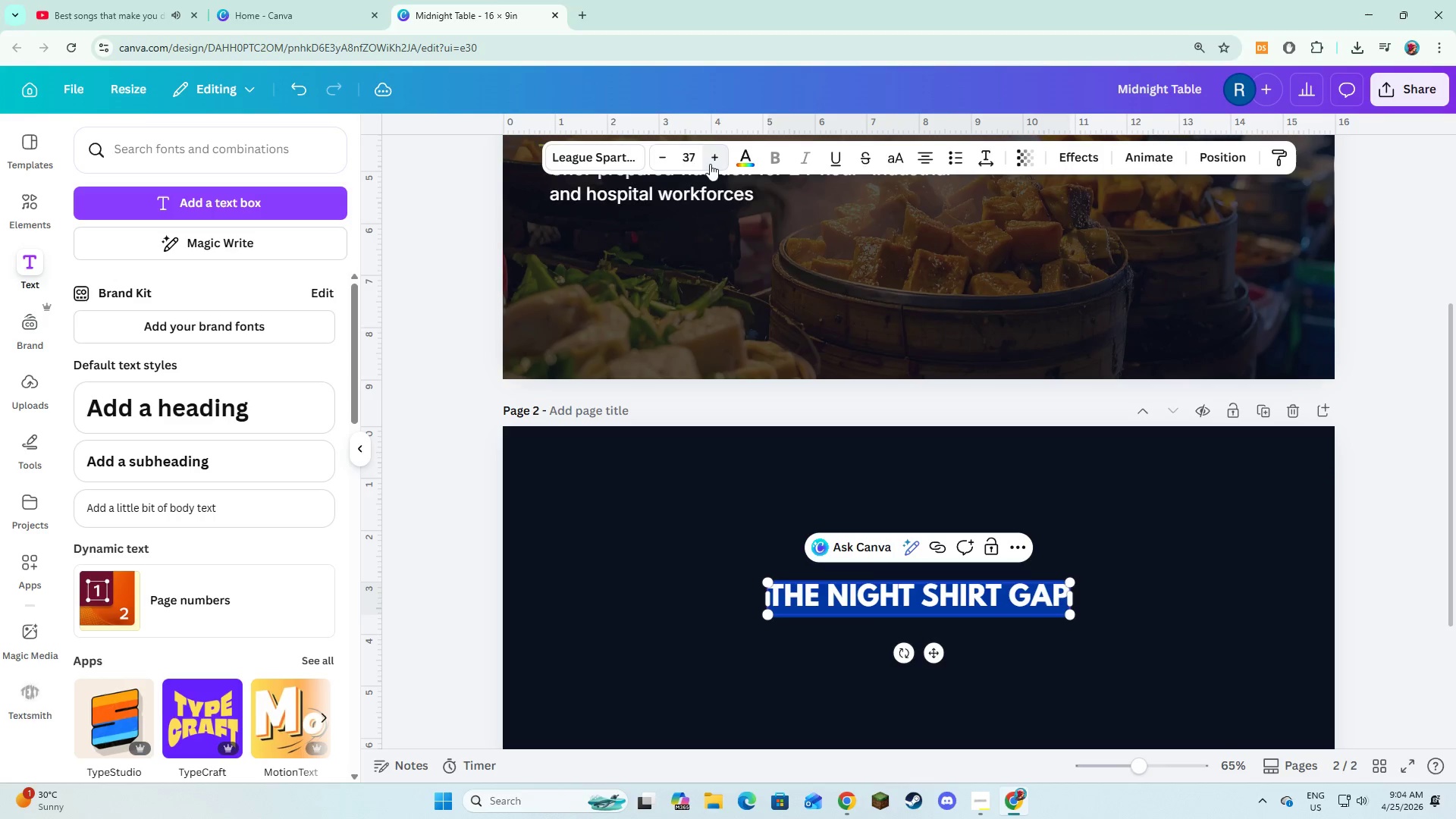 
triple_click([710, 164])
 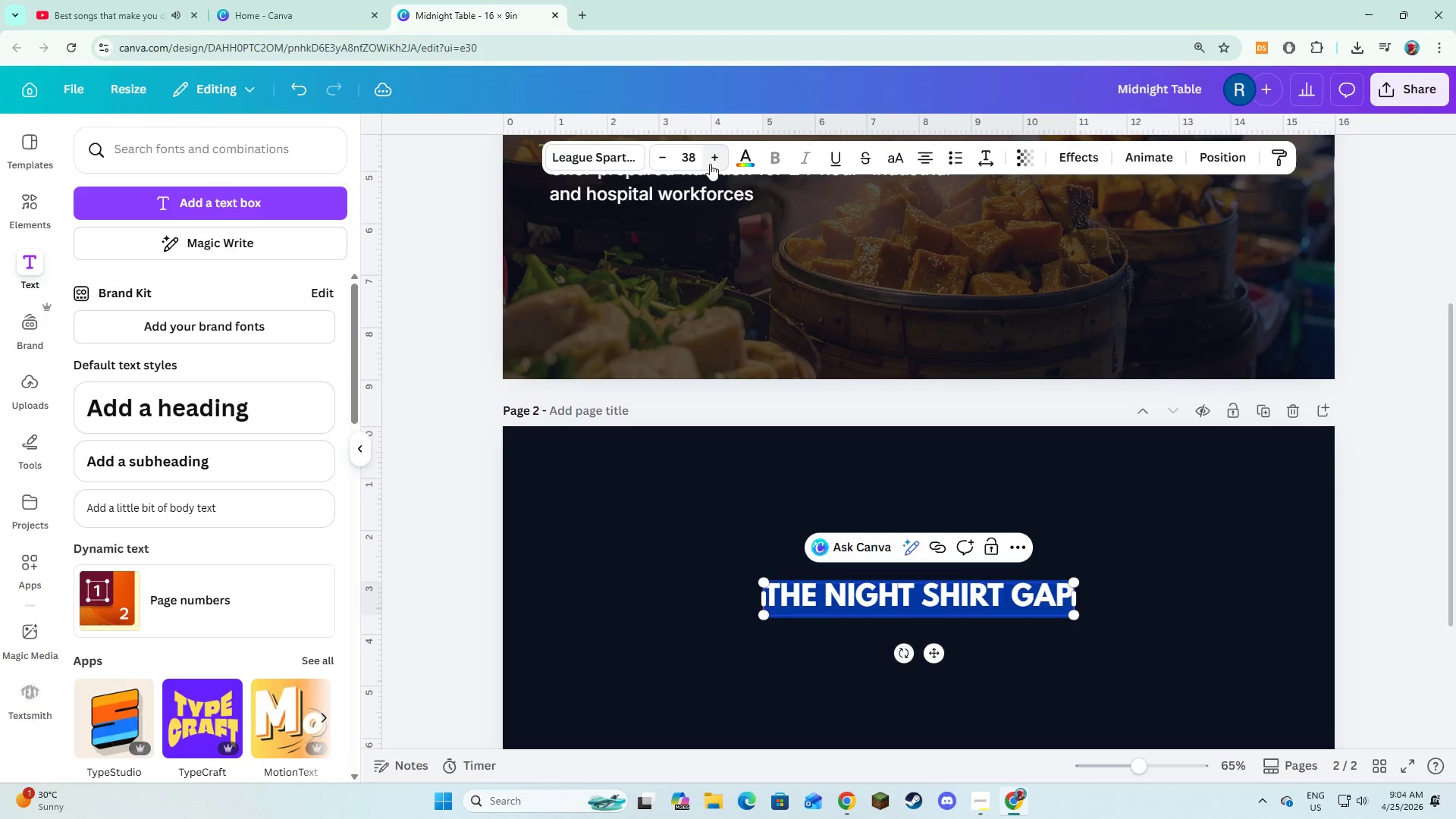 
triple_click([710, 164])
 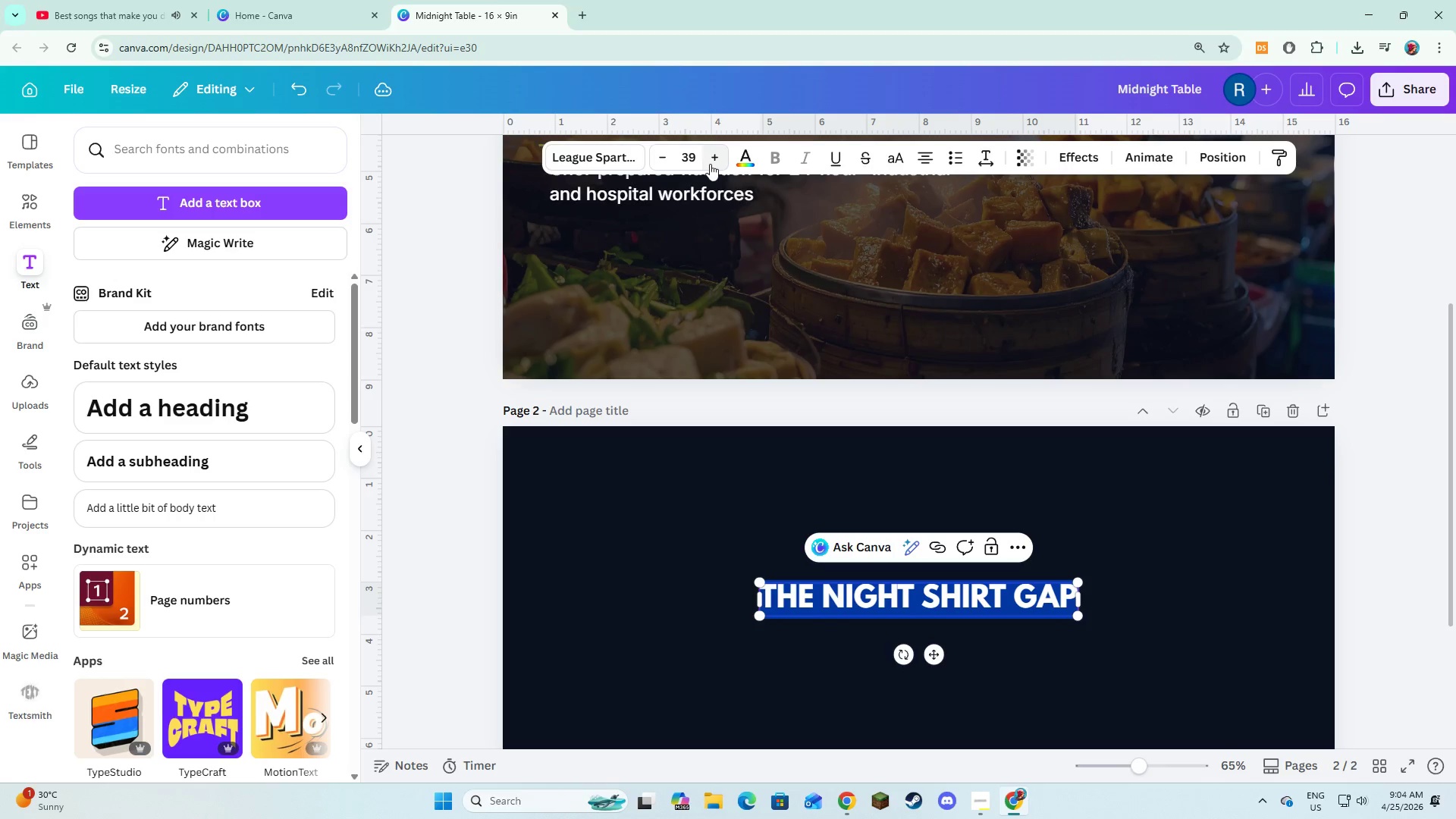 
triple_click([710, 164])
 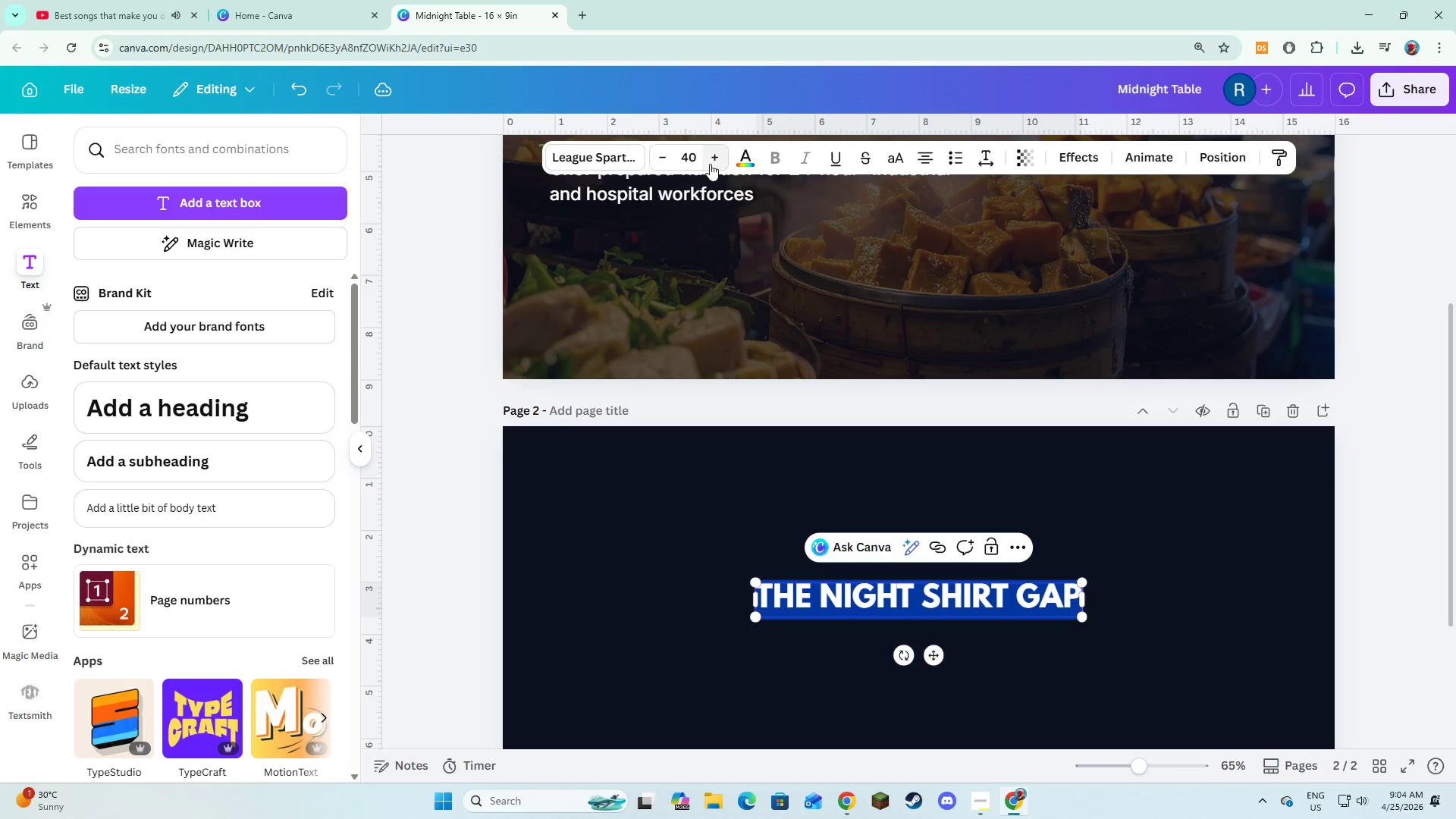 
triple_click([710, 164])
 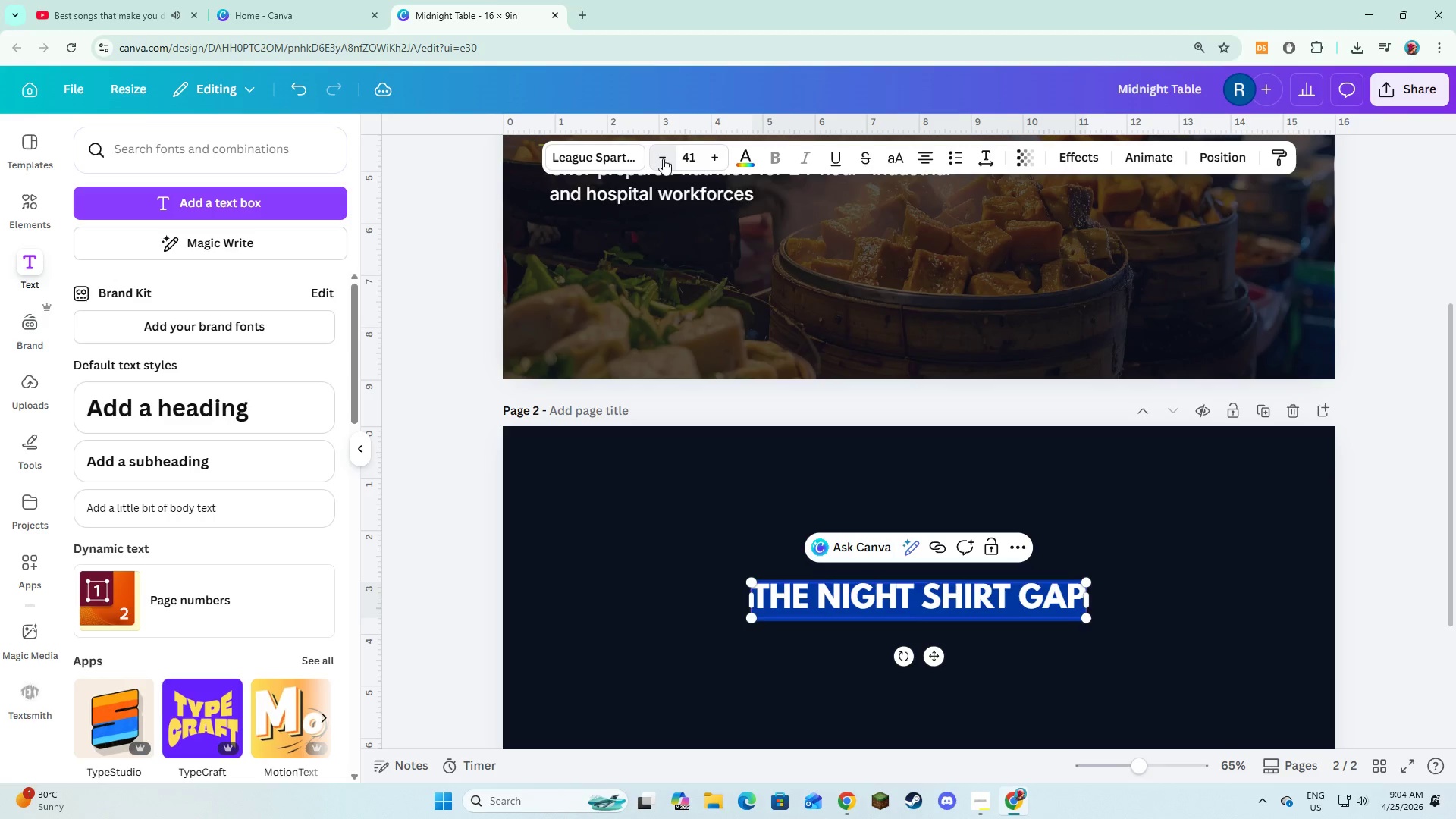 
double_click([643, 387])
 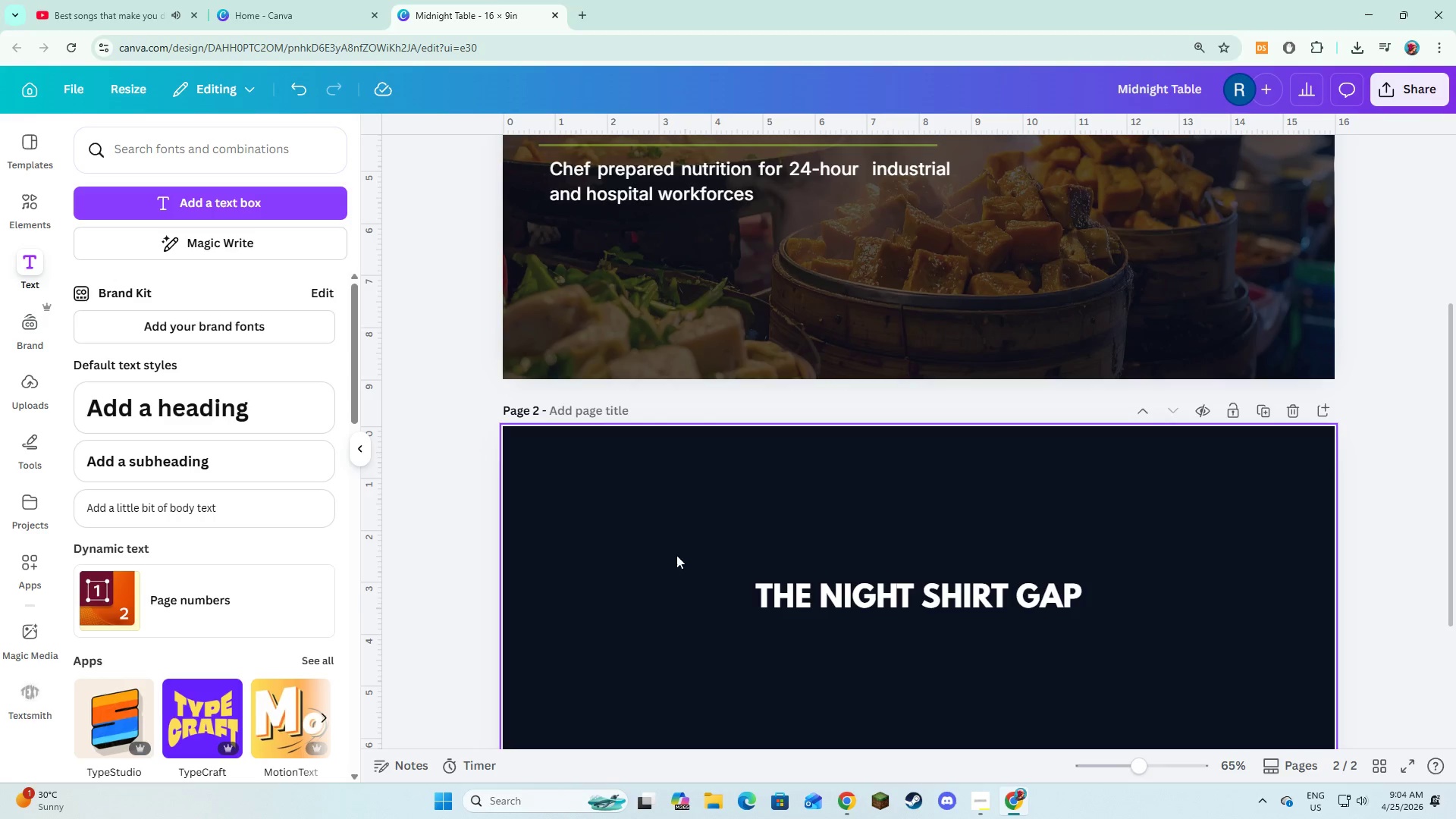 
left_click([827, 515])
 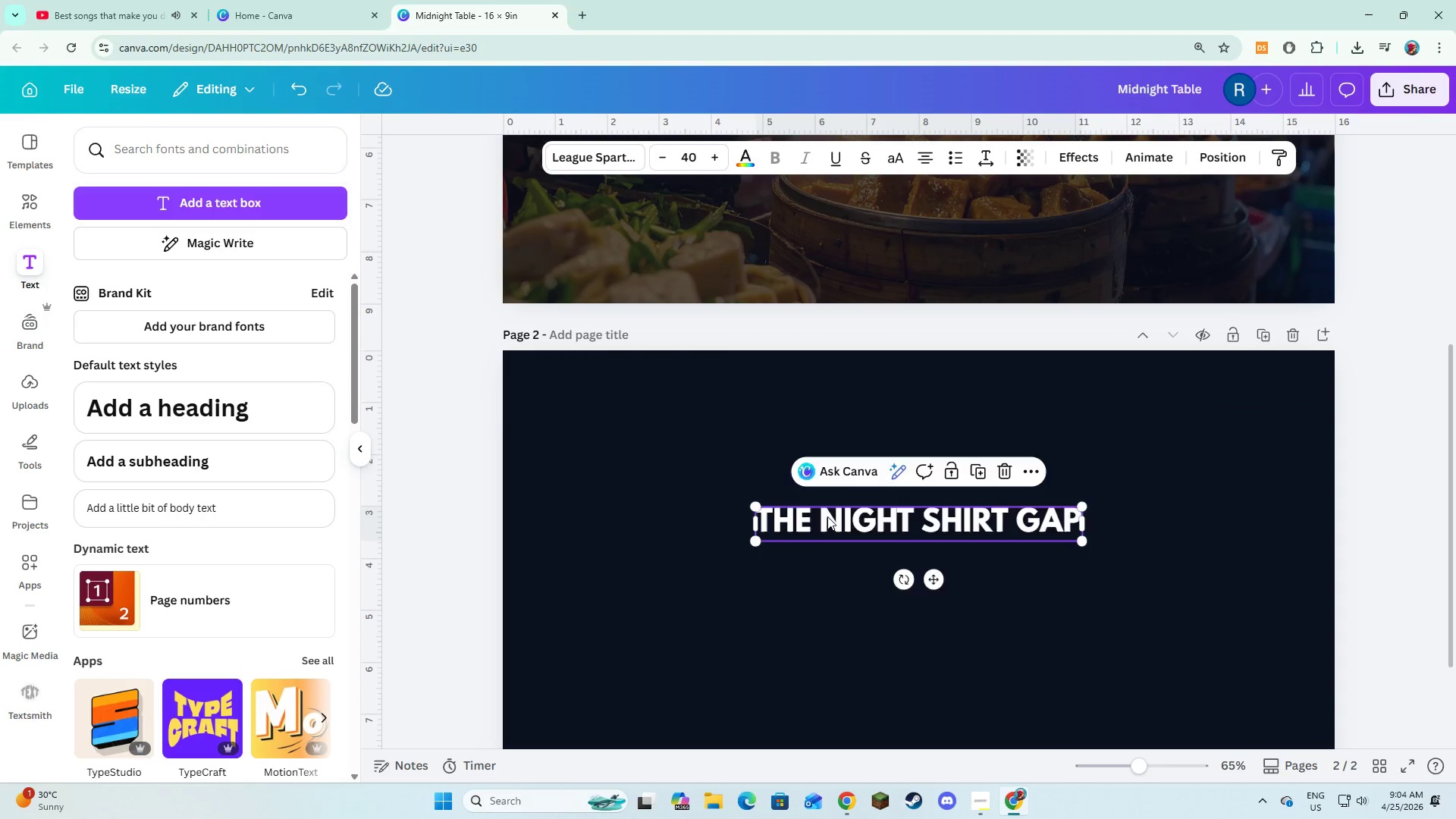 
scroll: coordinate [682, 556], scroll_direction: down, amount: 1.0
 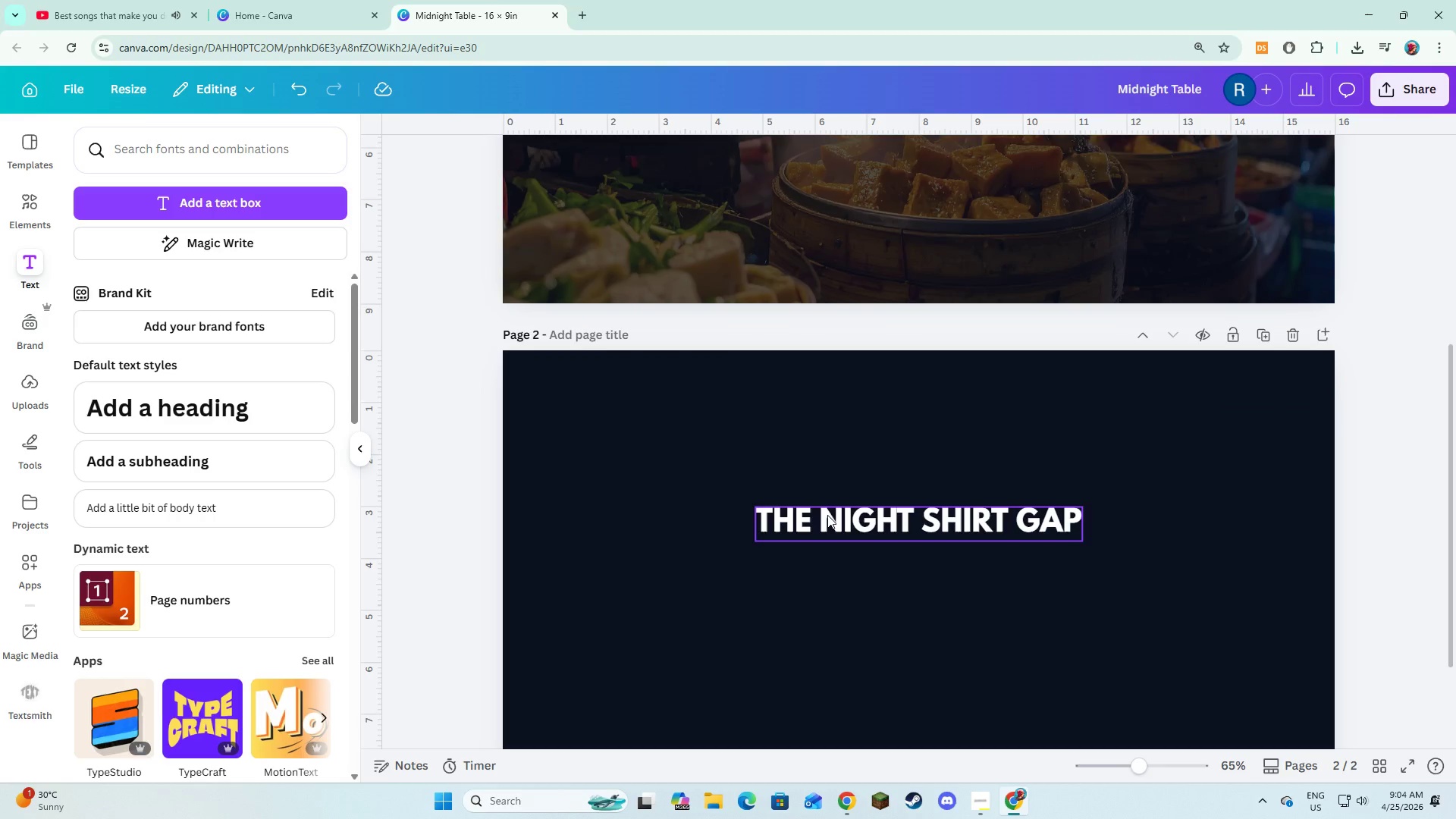 
left_click_drag(start_coordinate=[830, 516], to_coordinate=[622, 438])
 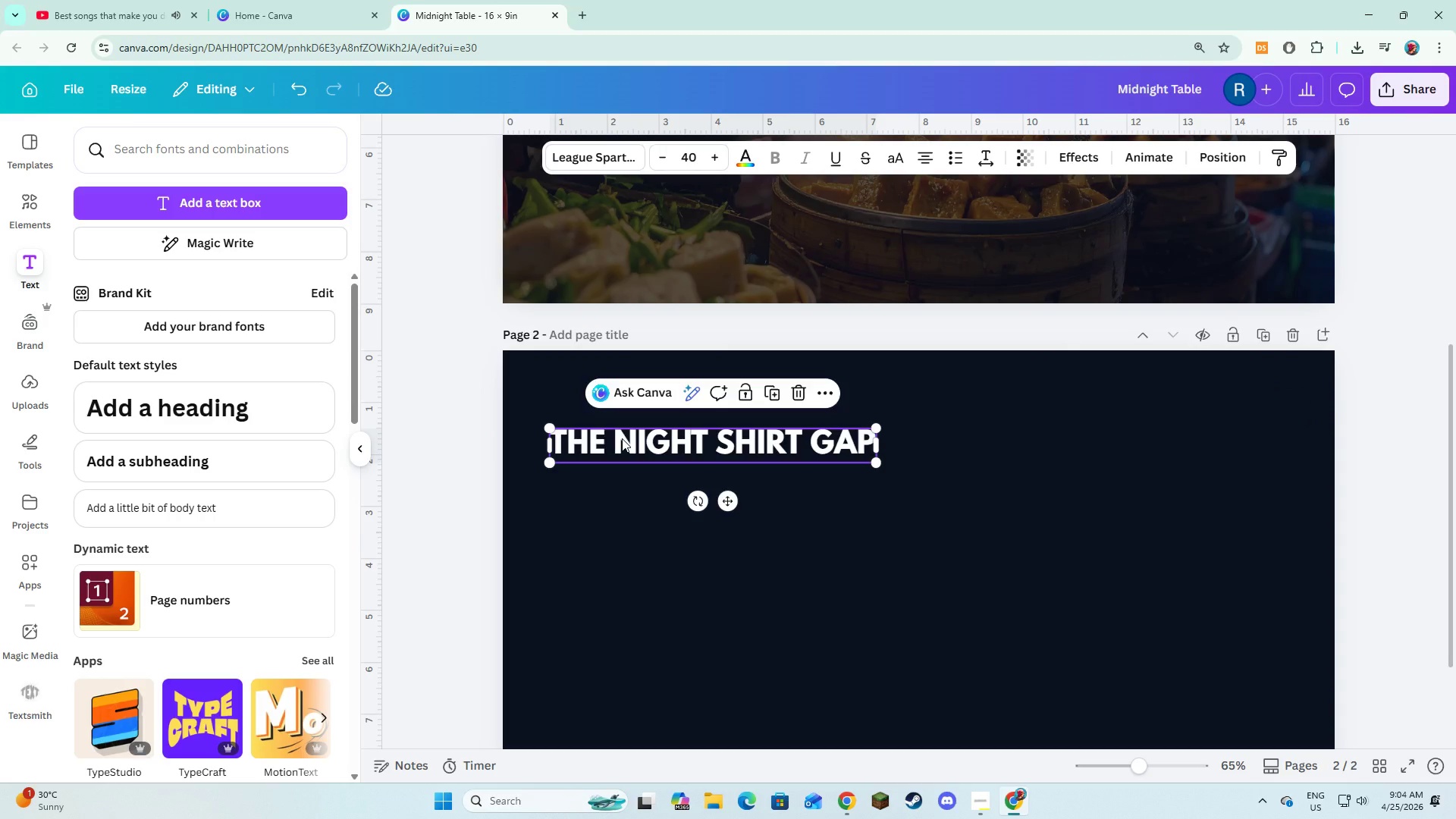 
scroll: coordinate [935, 544], scroll_direction: up, amount: 2.0
 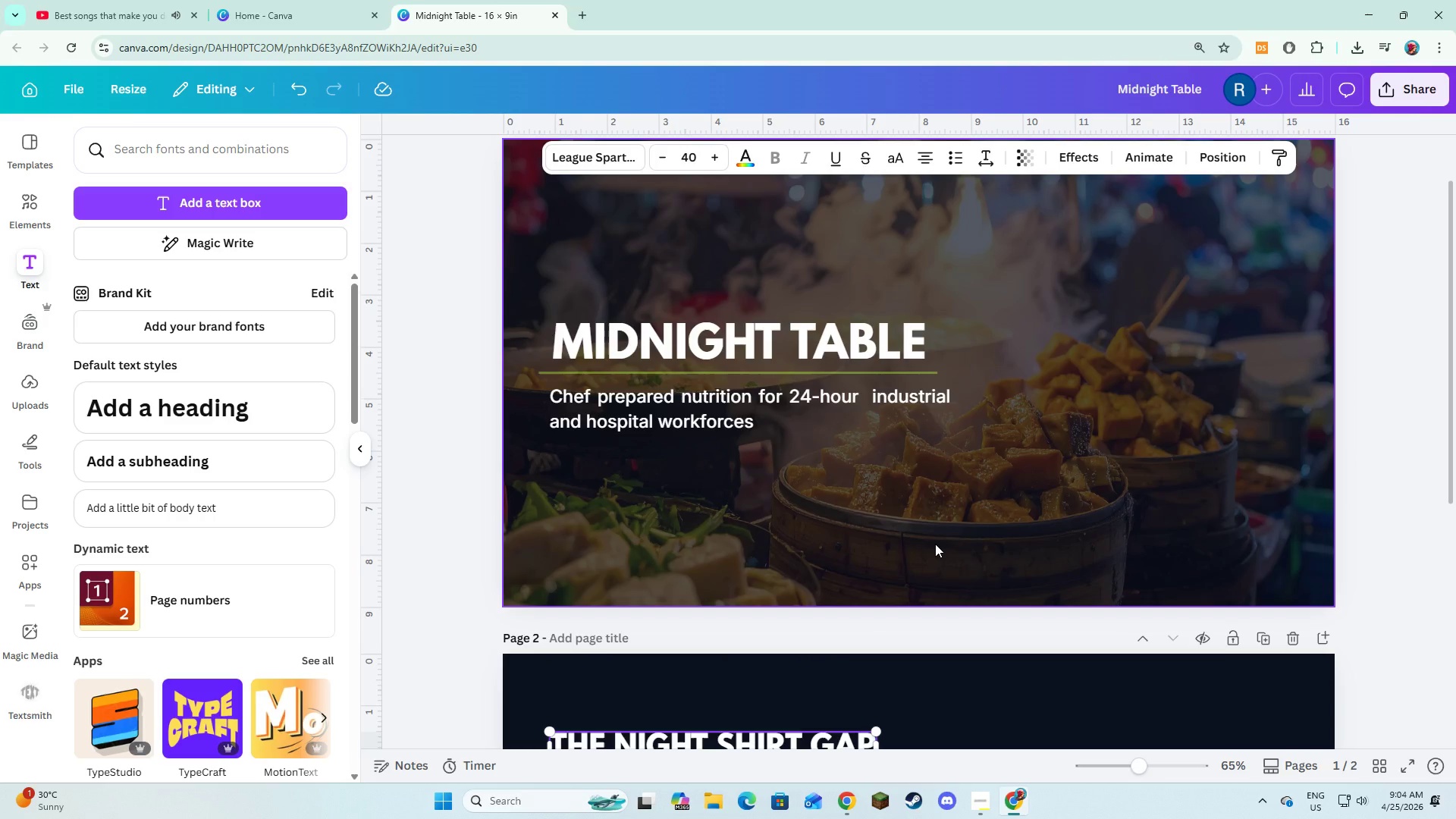 
key(Alt+AltLeft)
 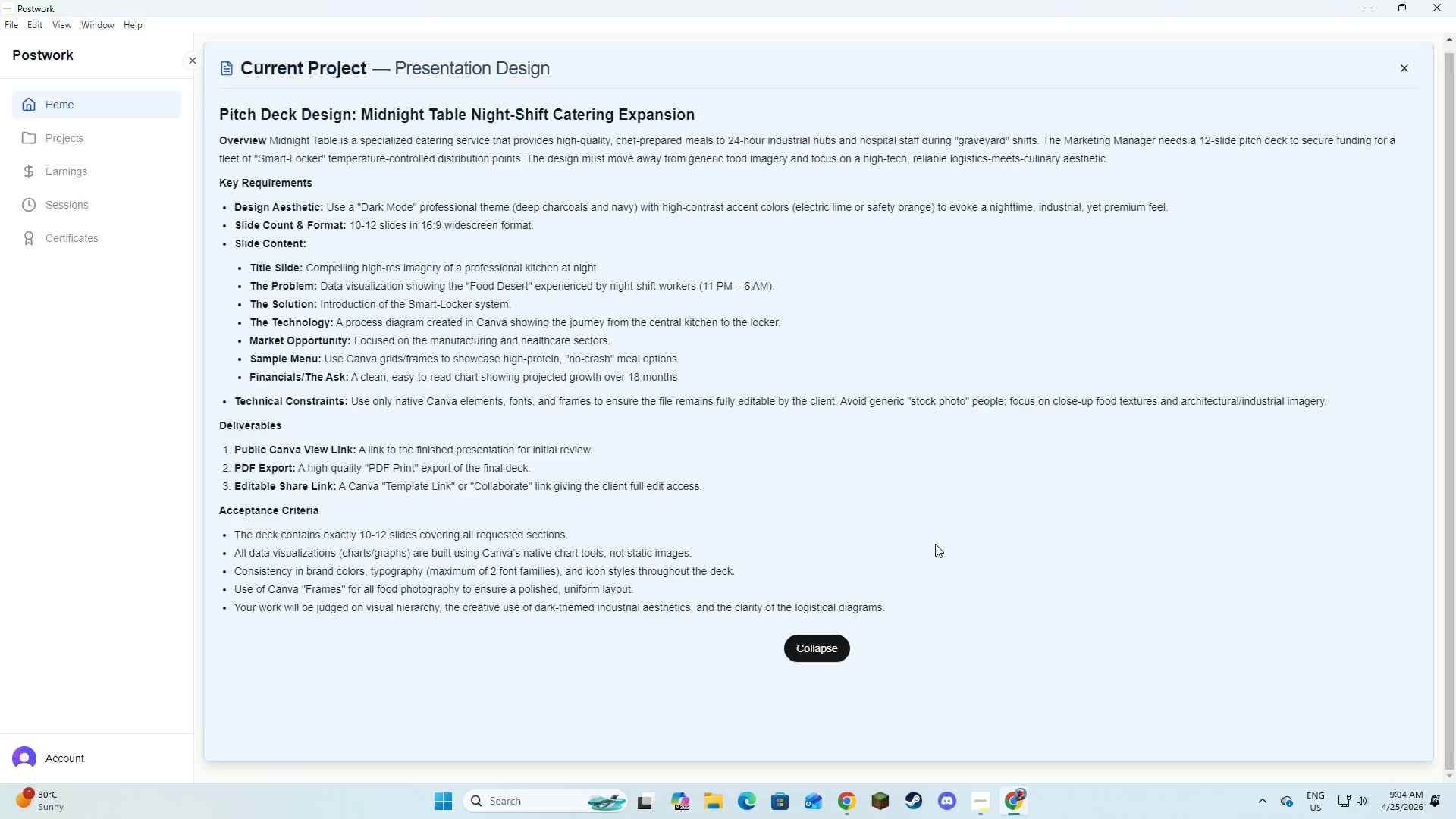 
key(Alt+Tab)